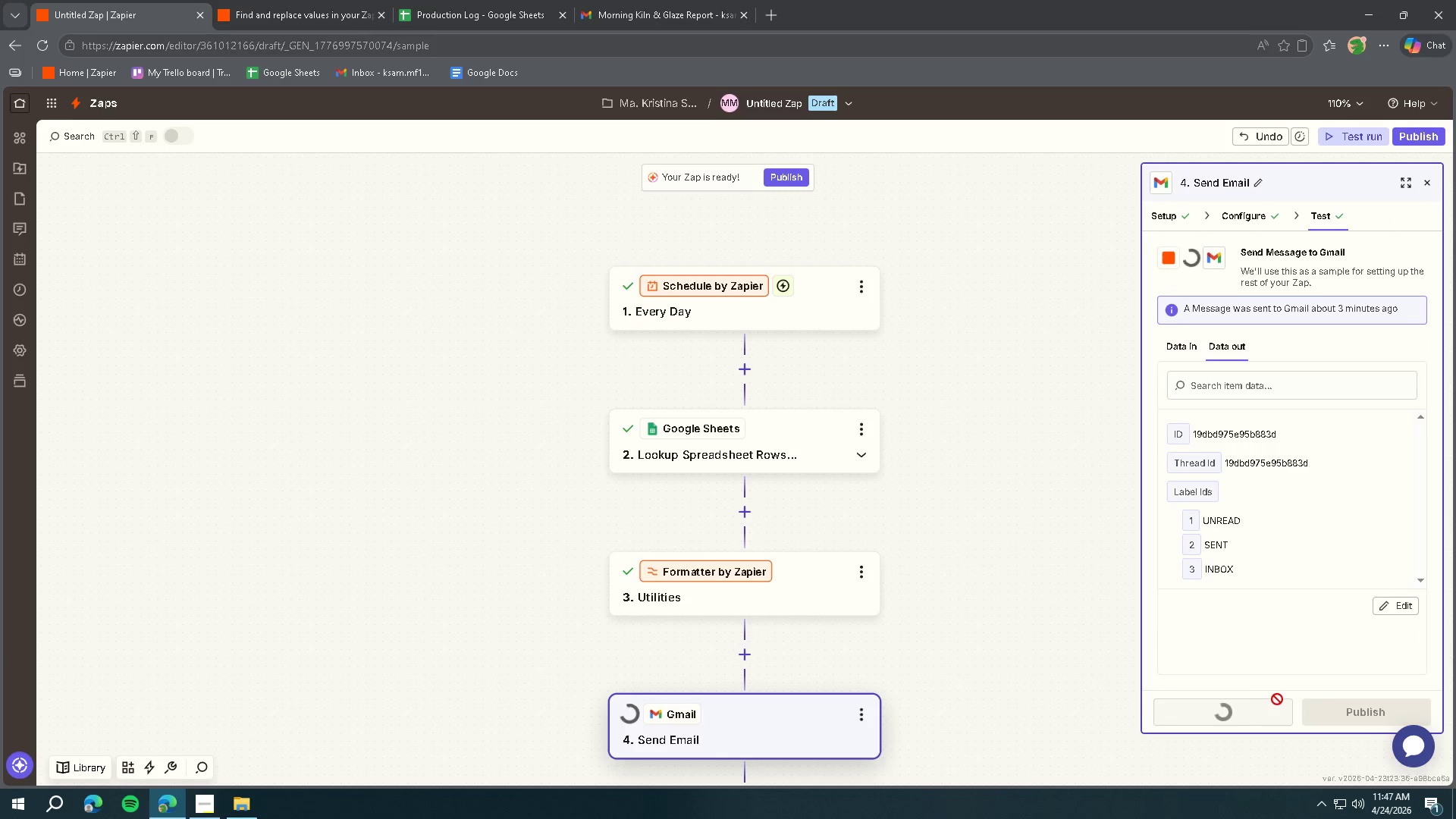 
mouse_move([1269, 679])
 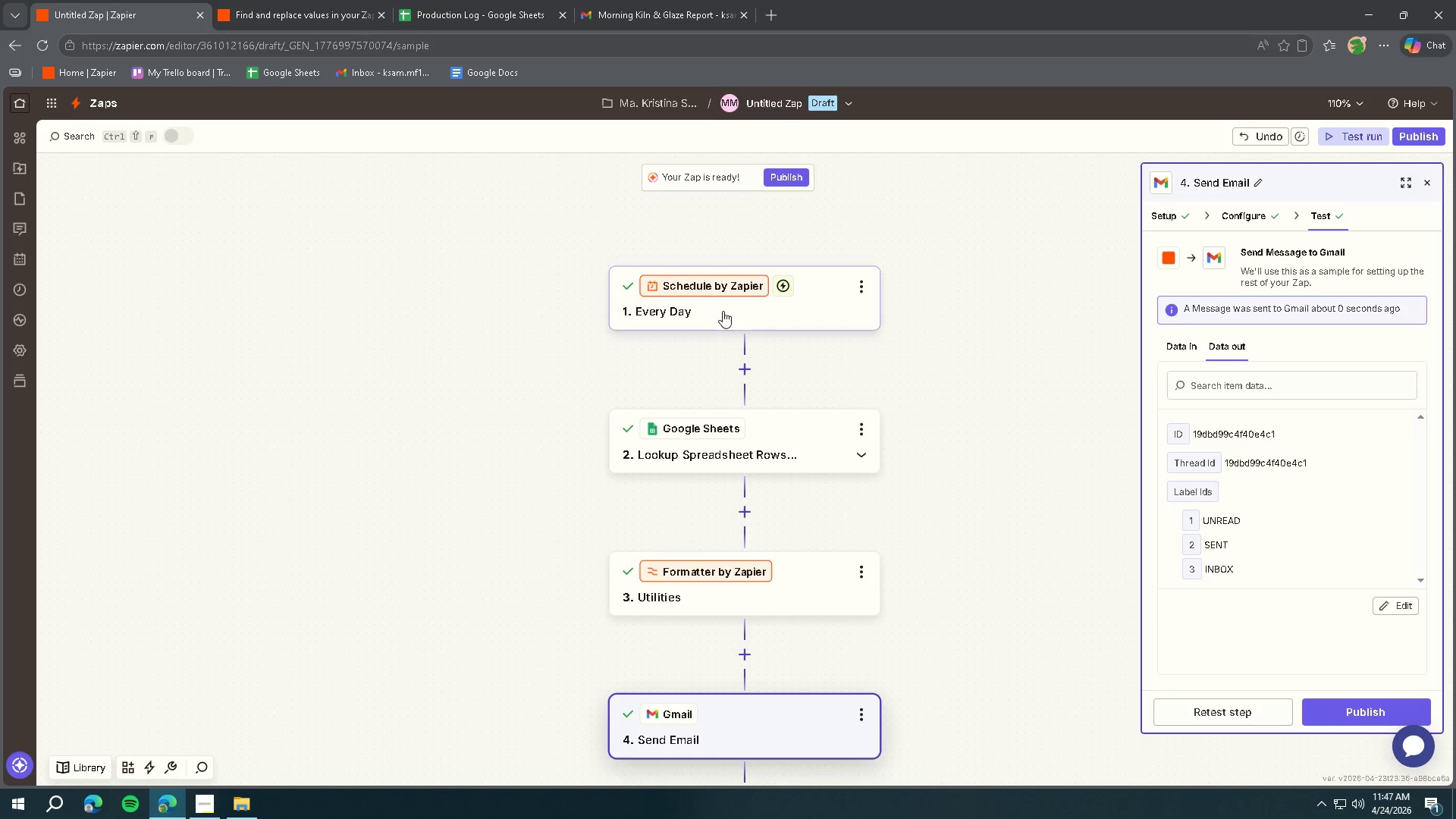 
left_click([622, 20])
 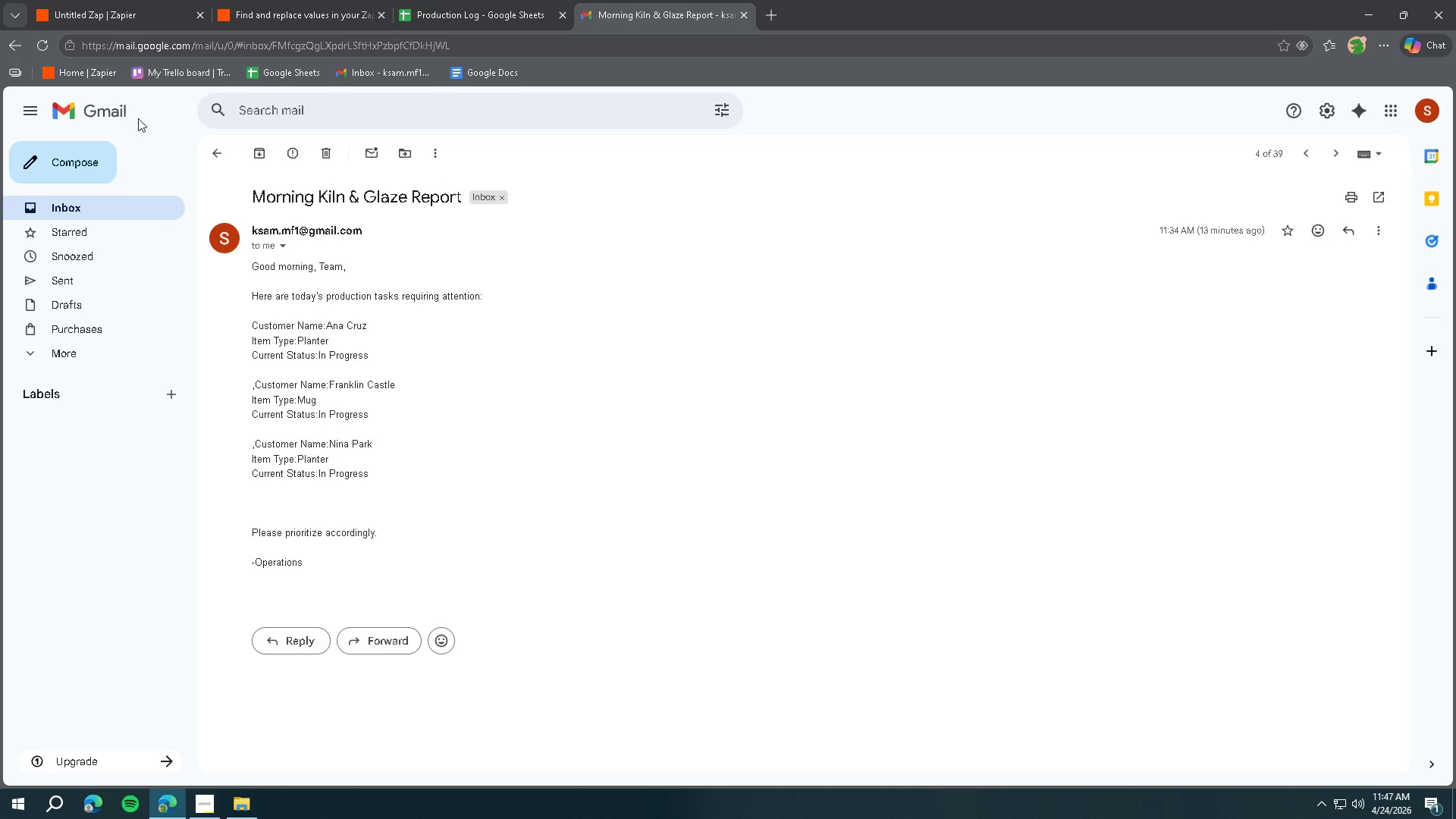 
left_click([116, 105])
 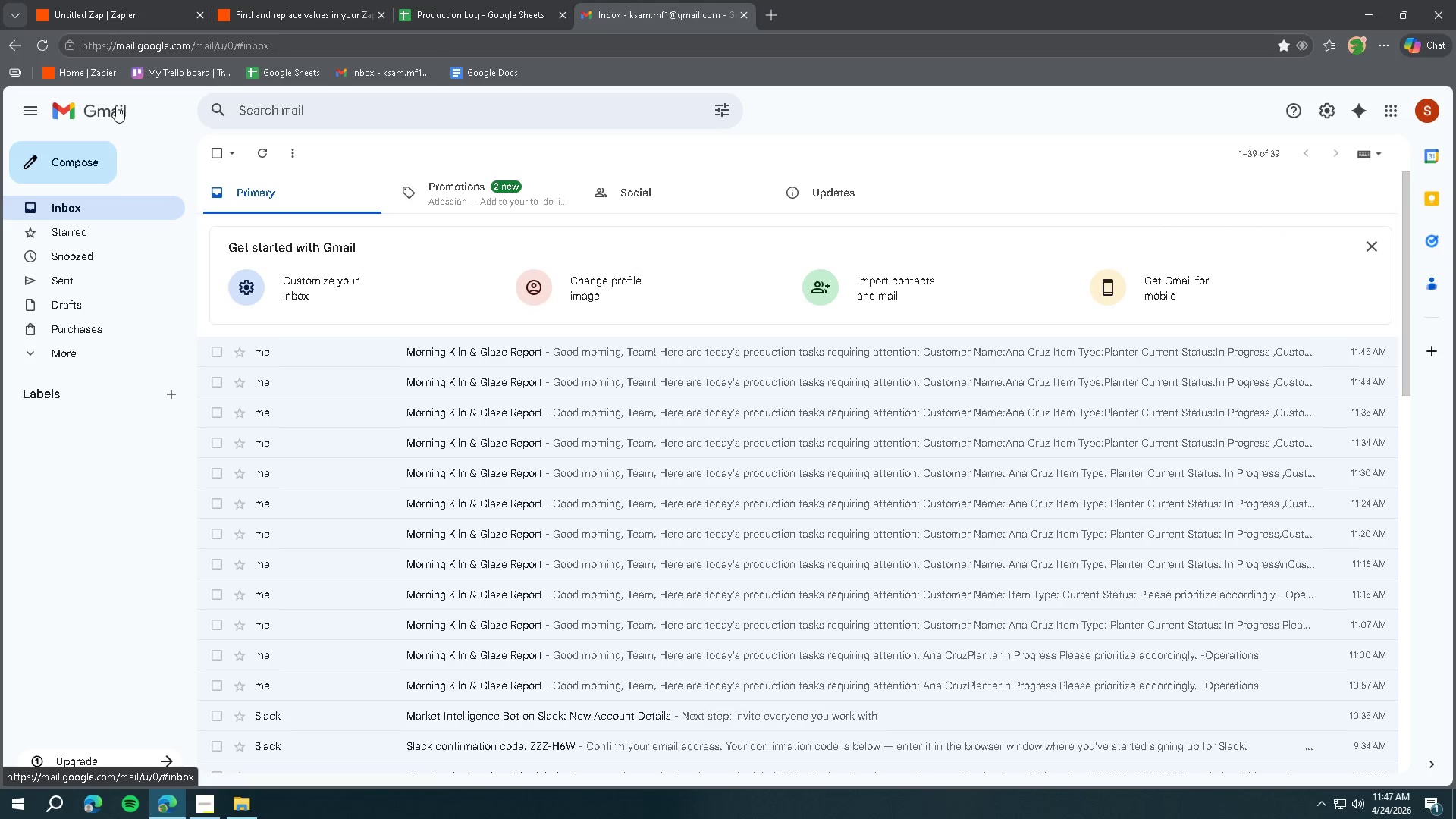 
left_click([116, 105])
 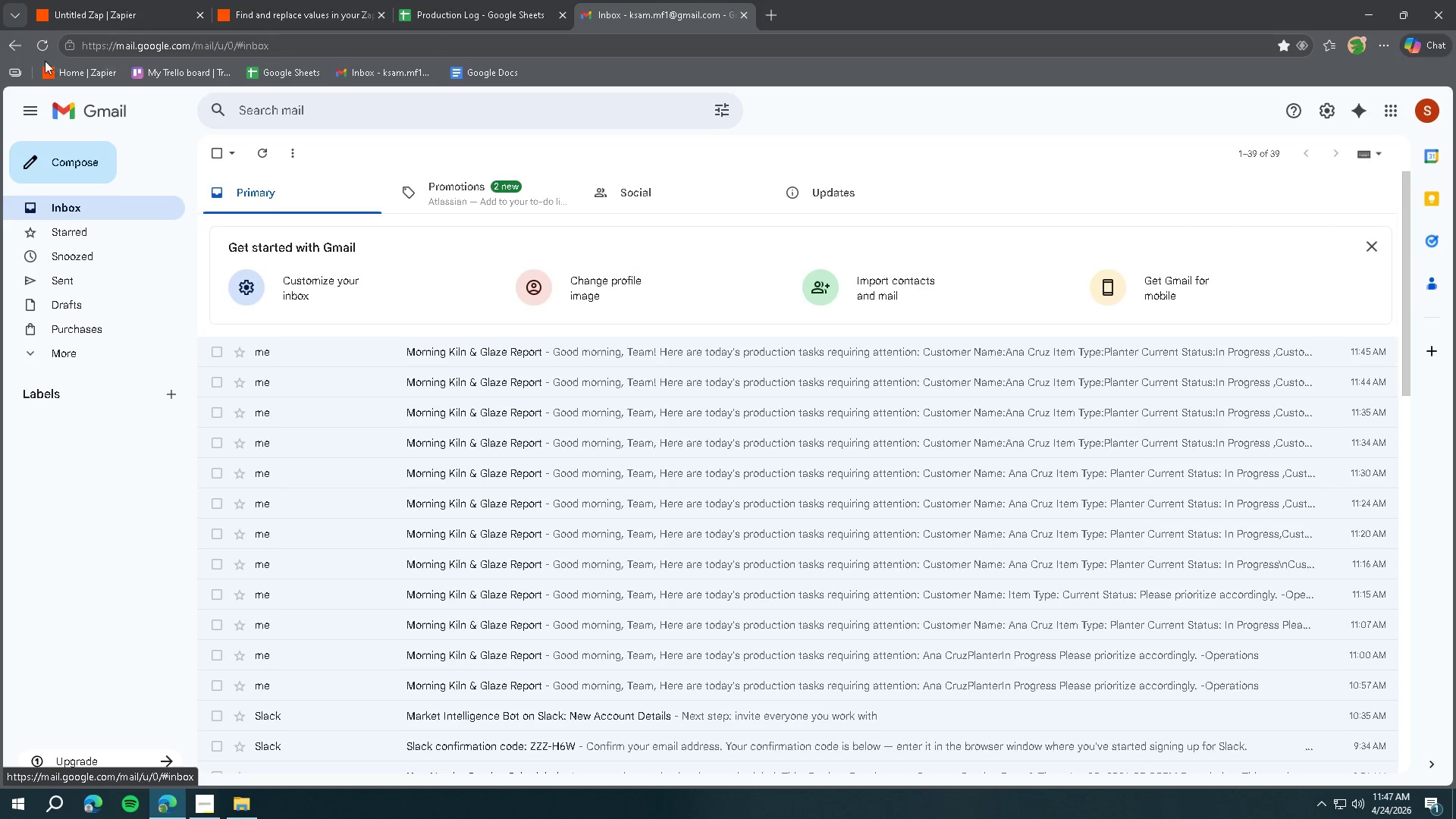 
left_click([39, 48])
 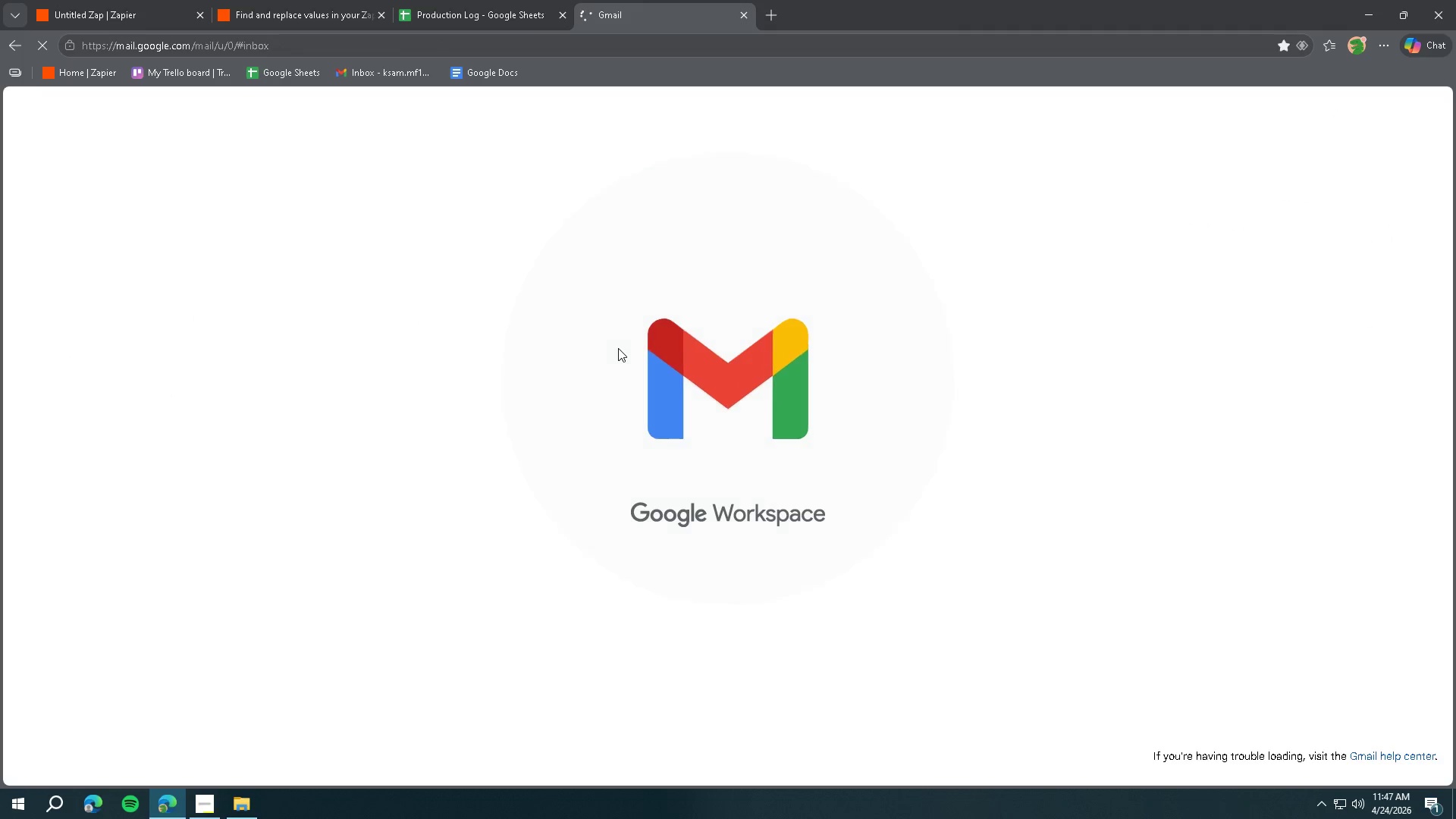 
left_click([614, 352])
 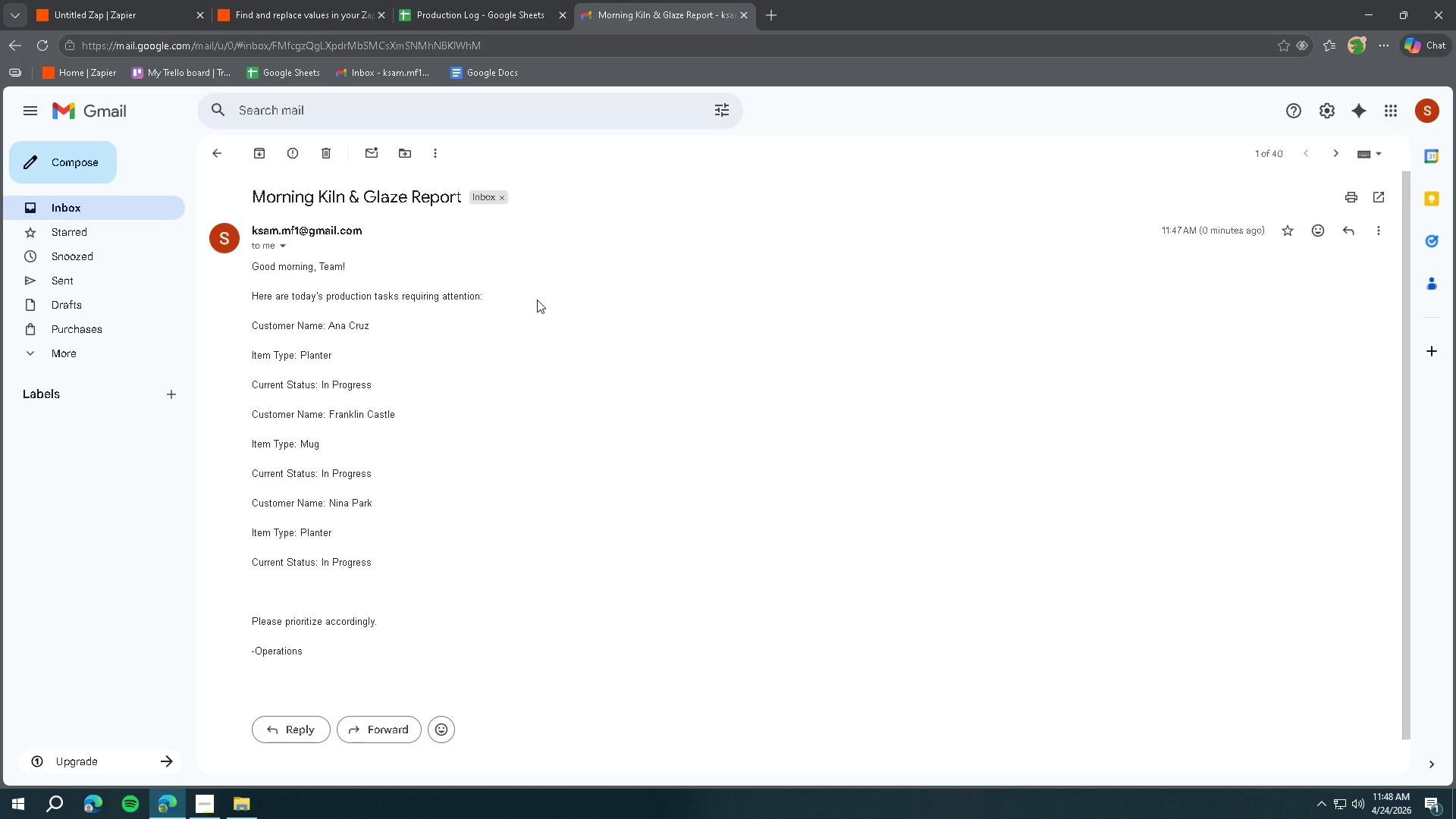 
wait(17.98)
 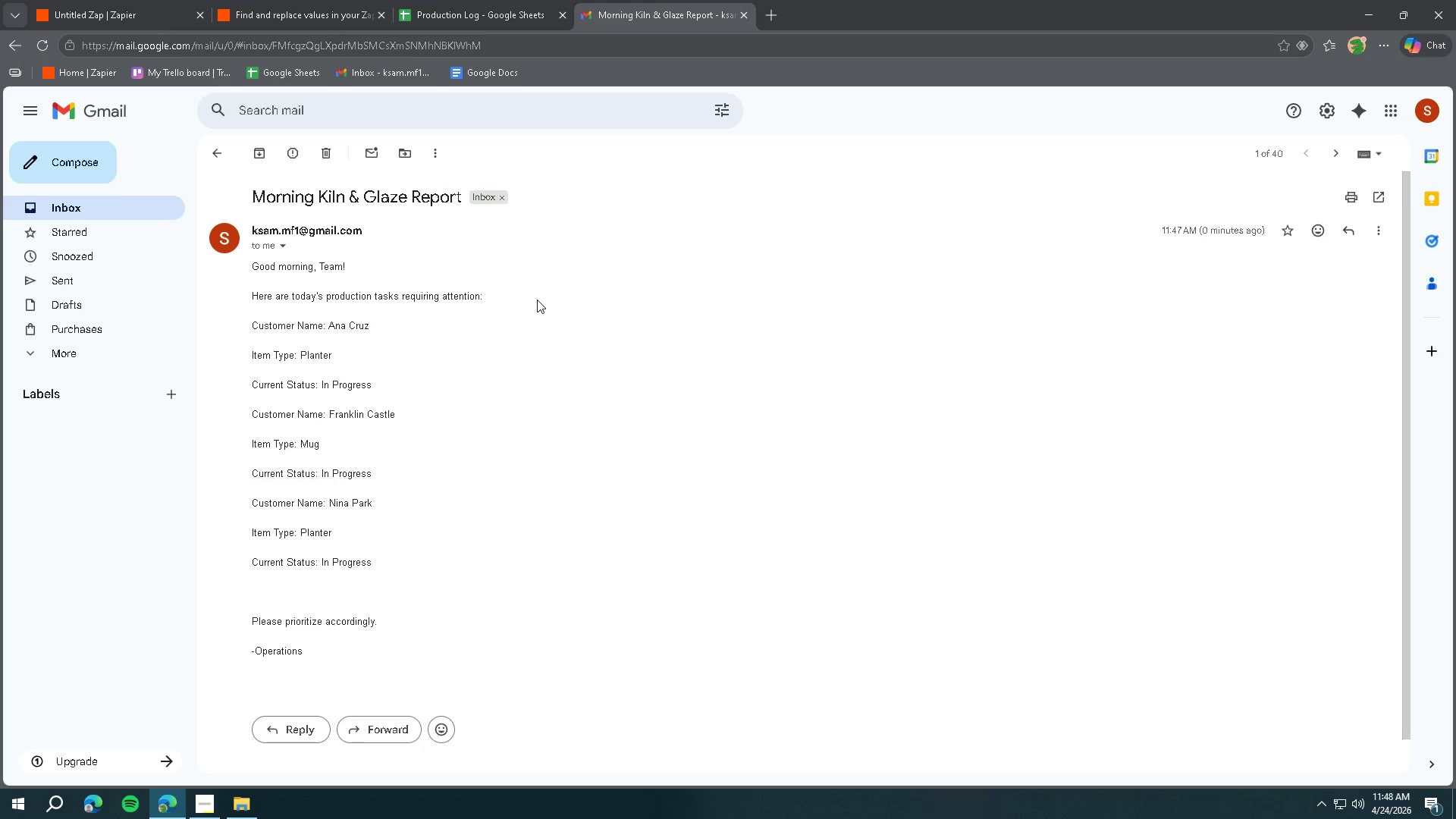 
left_click([114, 28])
 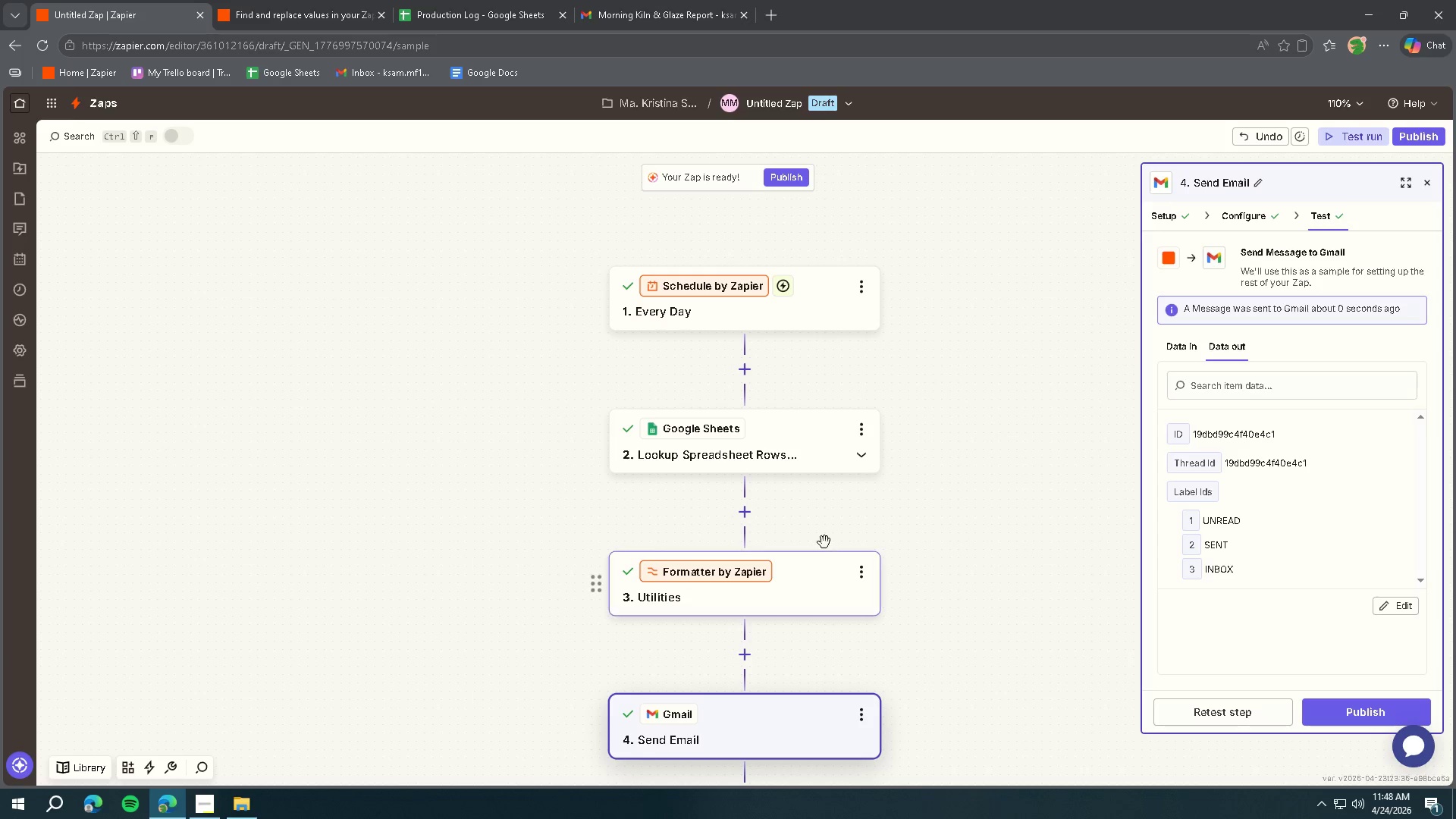 
left_click([805, 570])
 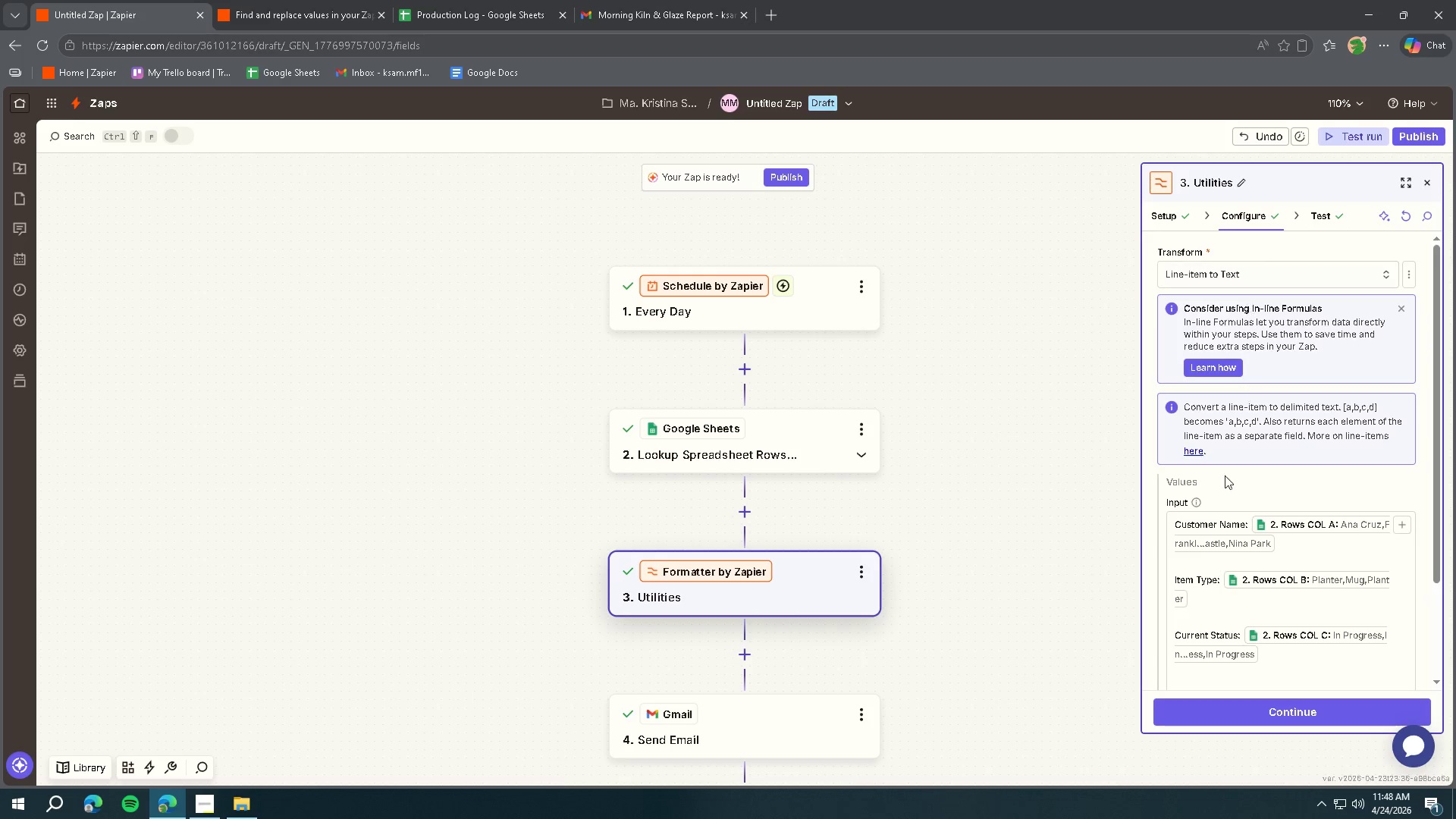 
left_click([1190, 558])
 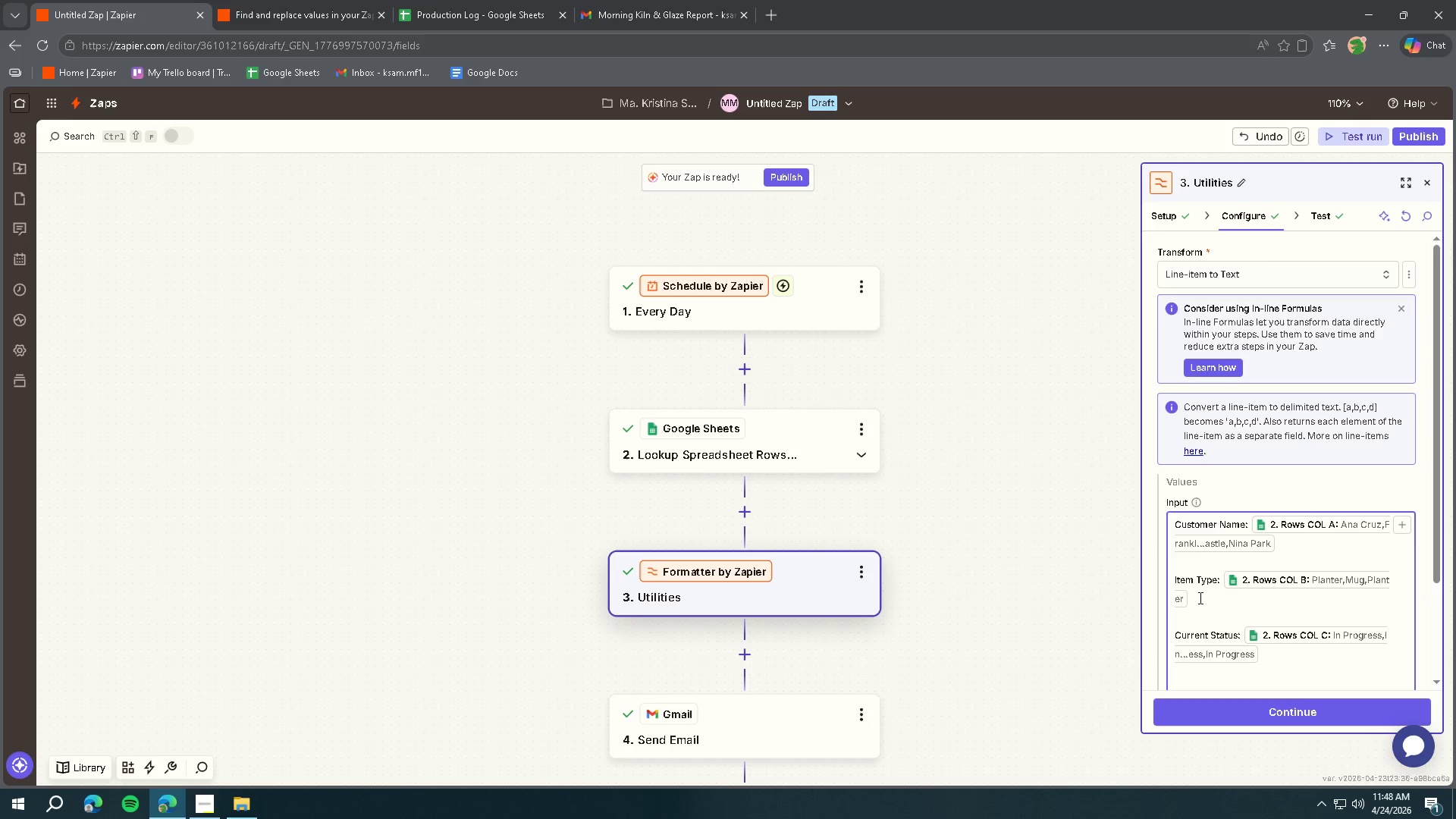 
key(Backspace)
 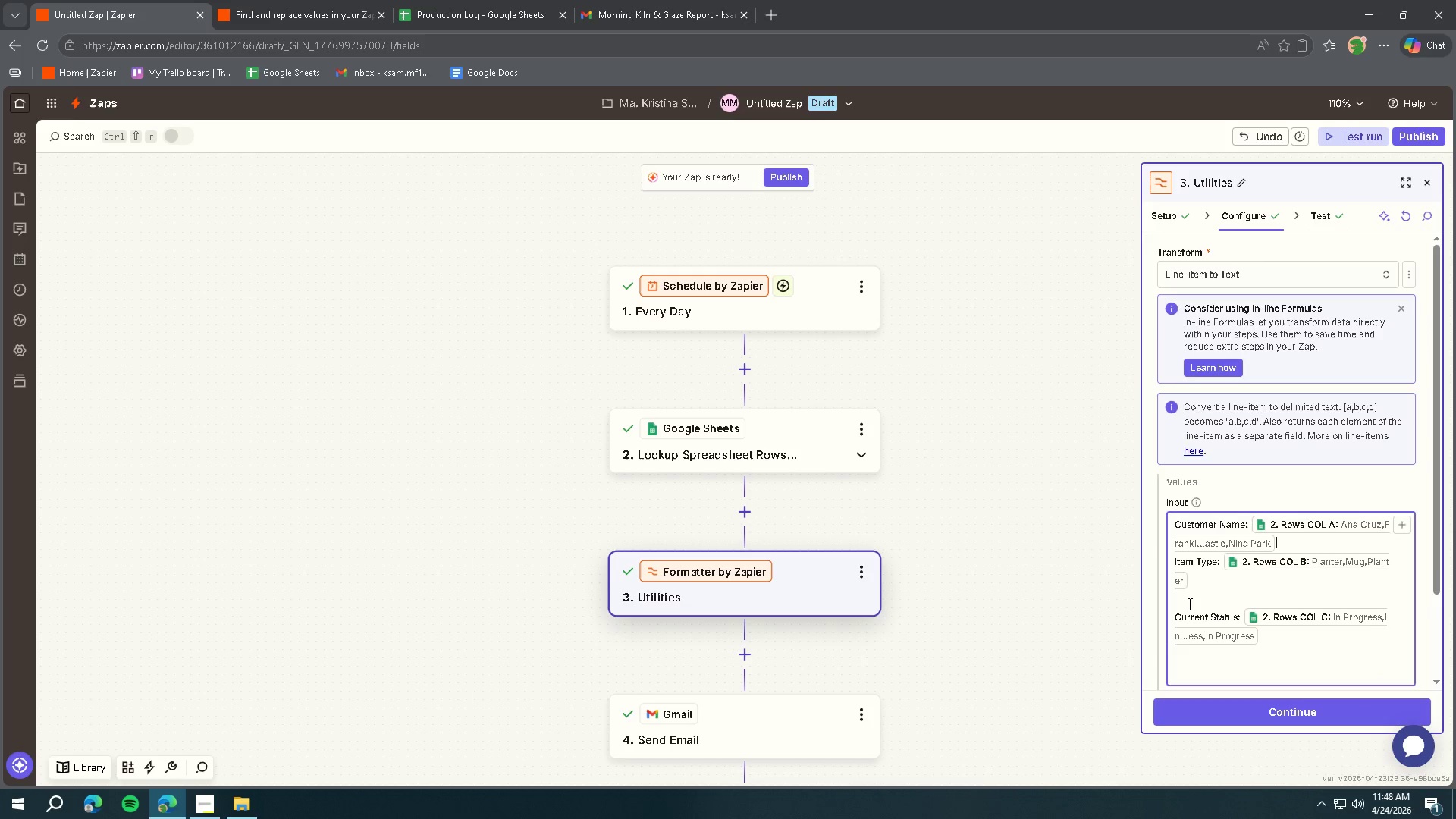 
left_click([1185, 598])
 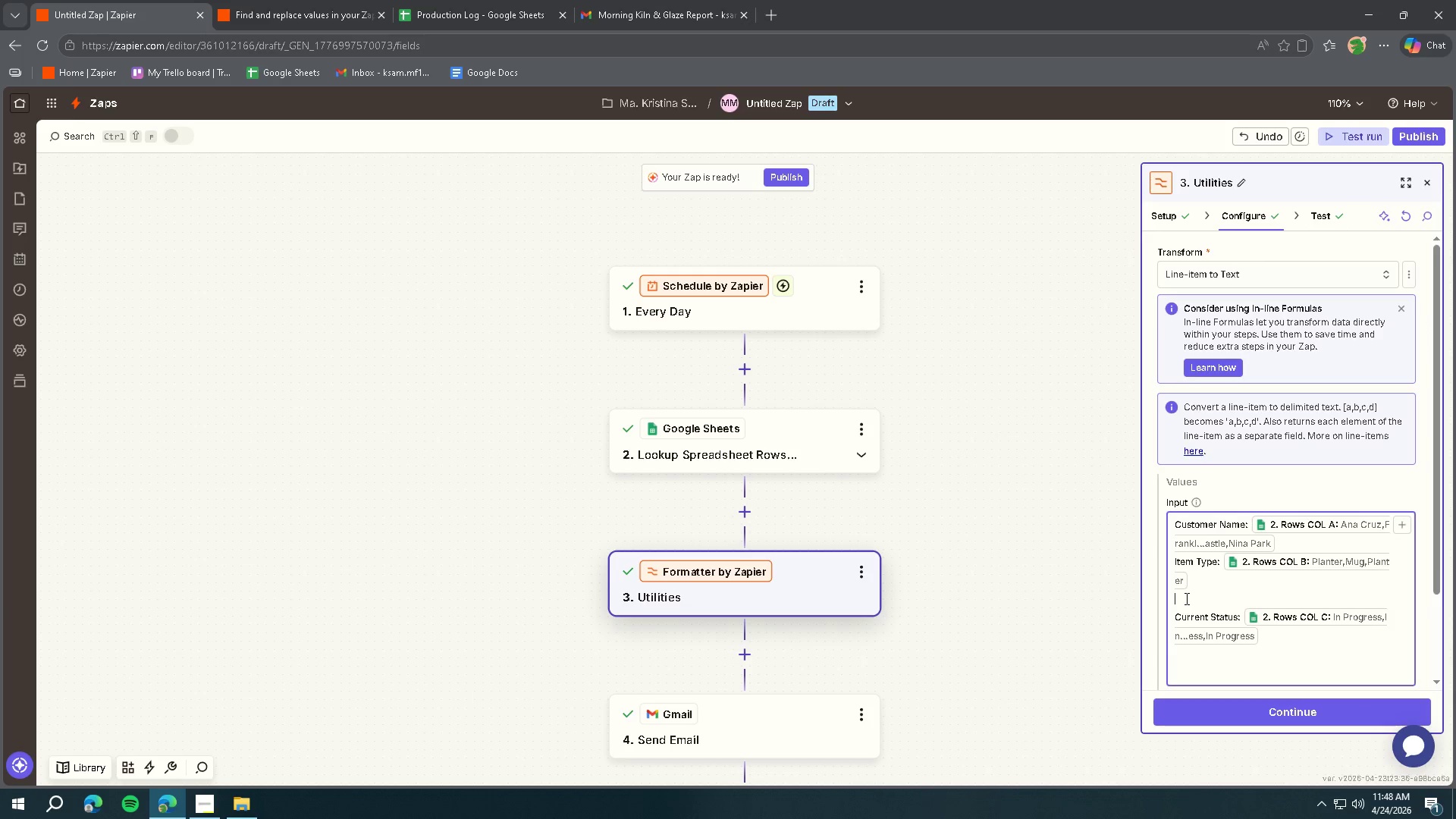 
key(Backspace)
 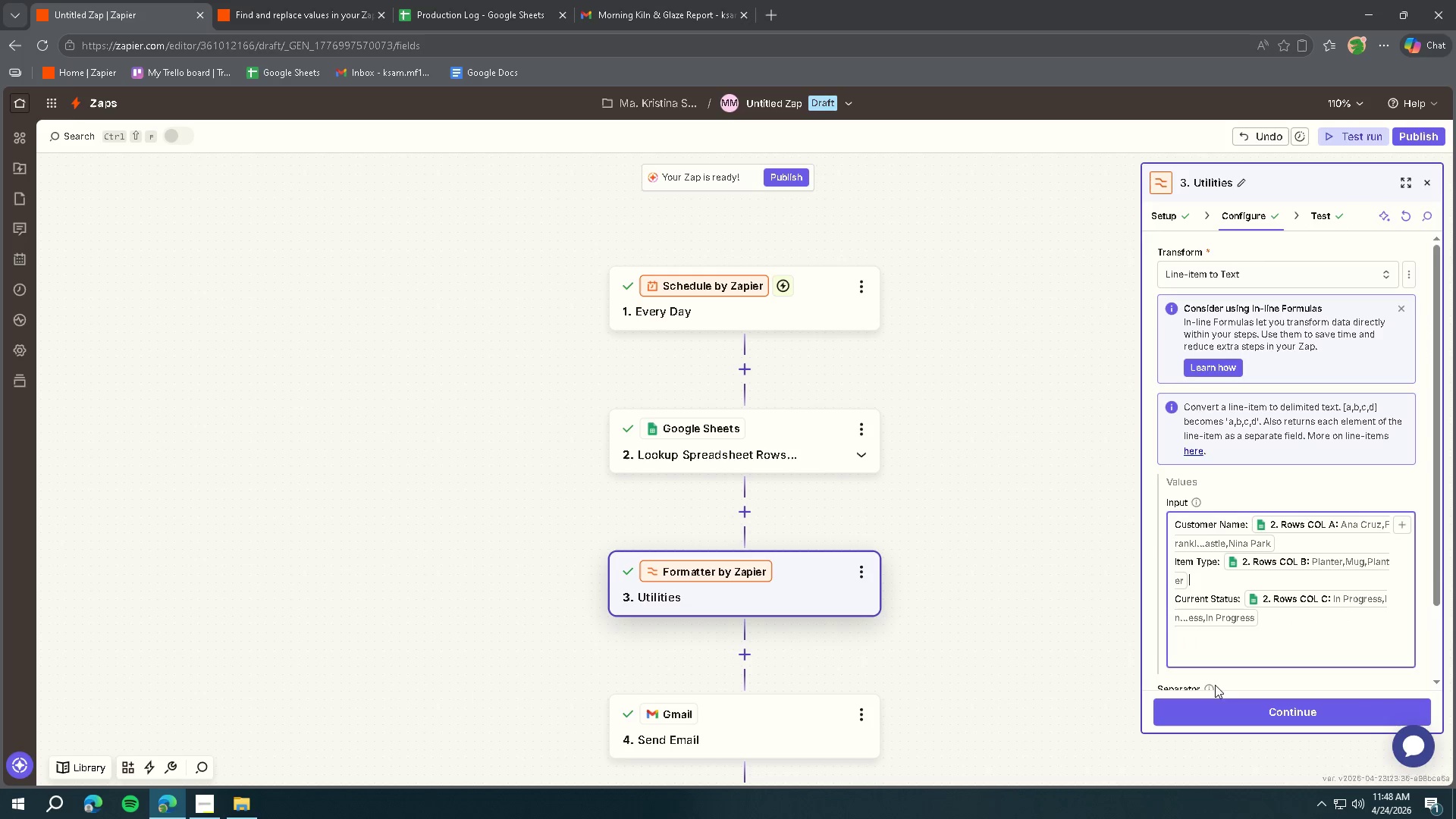 
left_click([1216, 701])
 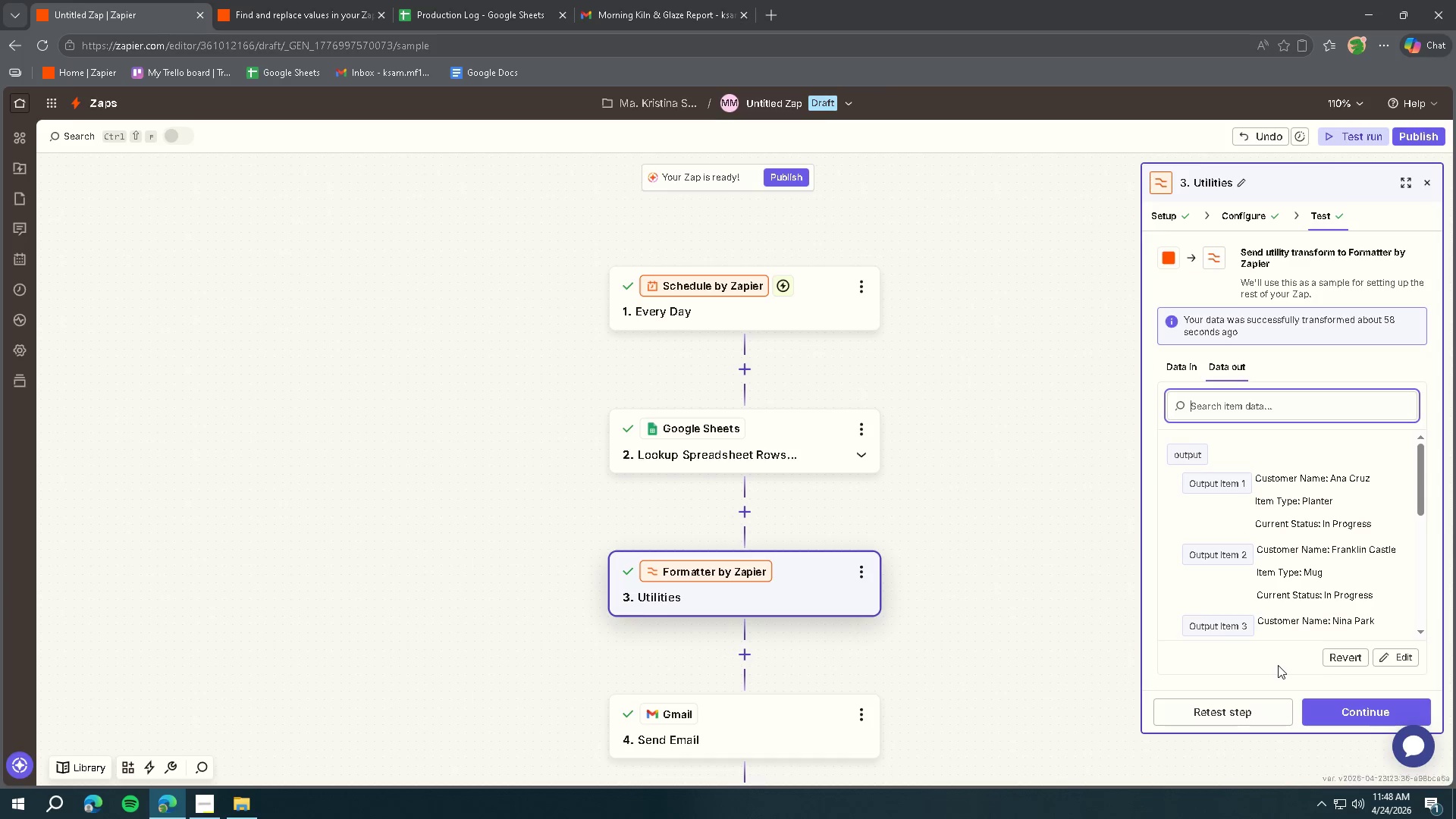 
left_click([1213, 709])
 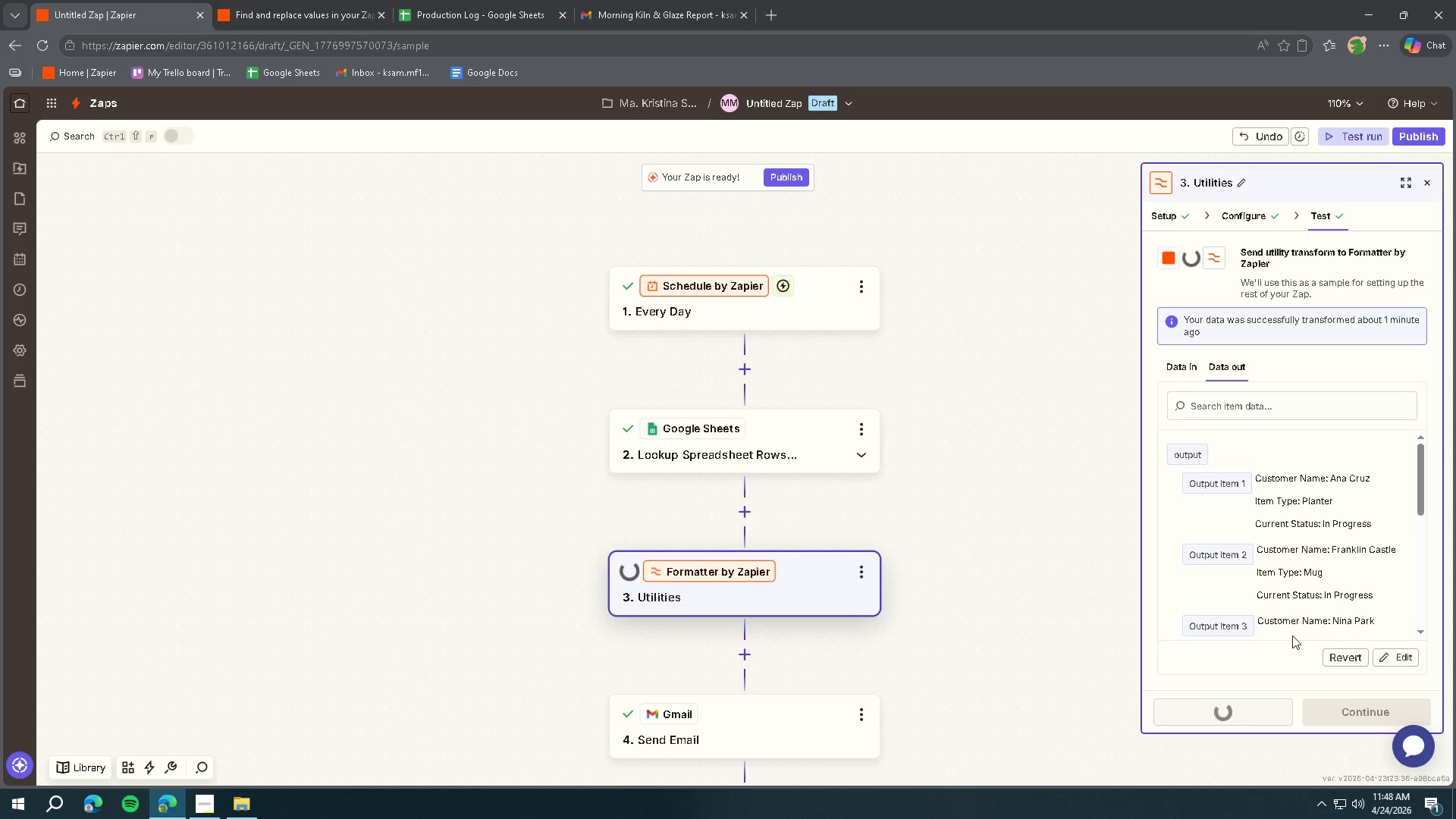 
scroll: coordinate [1289, 588], scroll_direction: down, amount: 6.0
 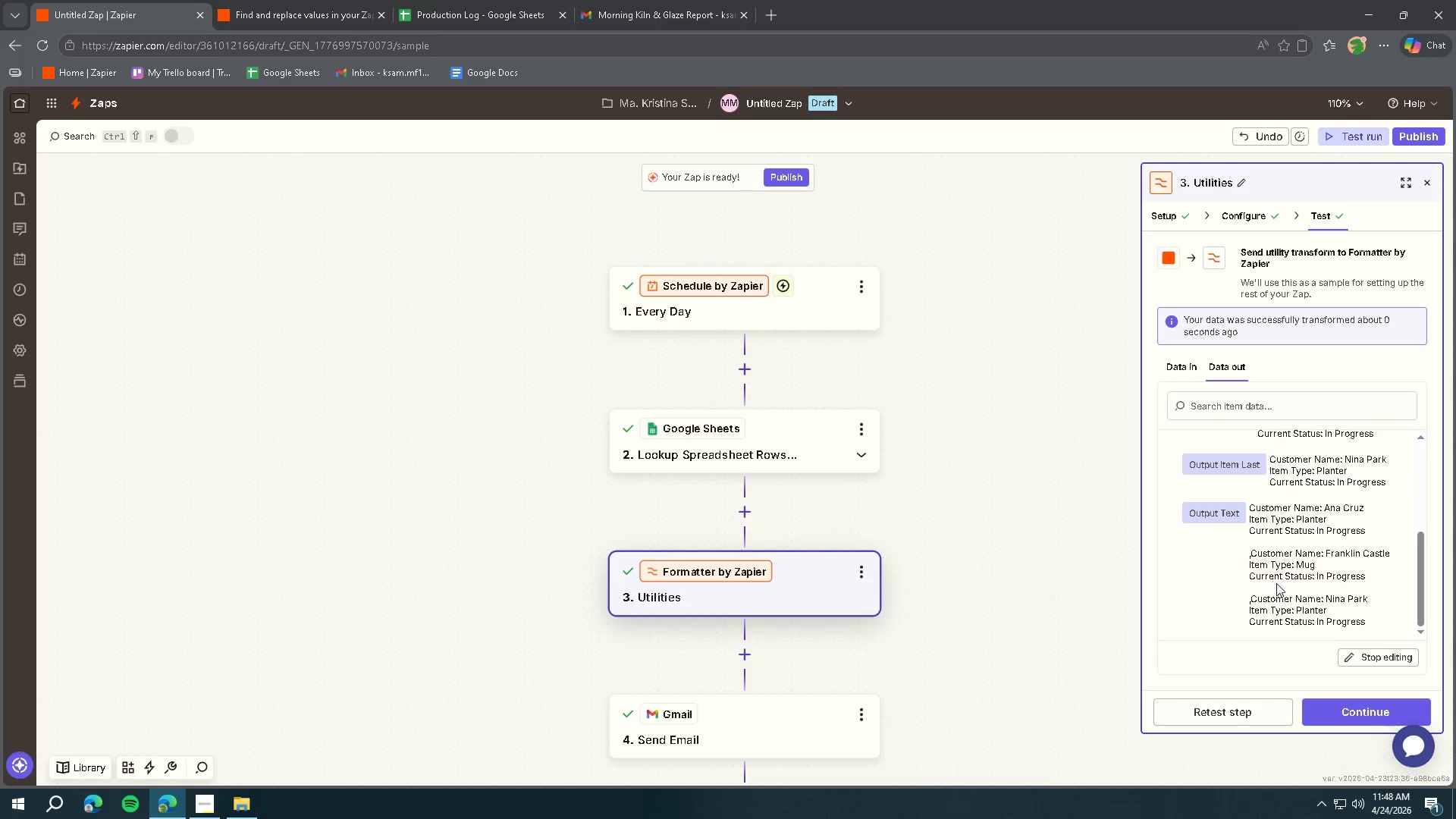 
left_click([1250, 552])
 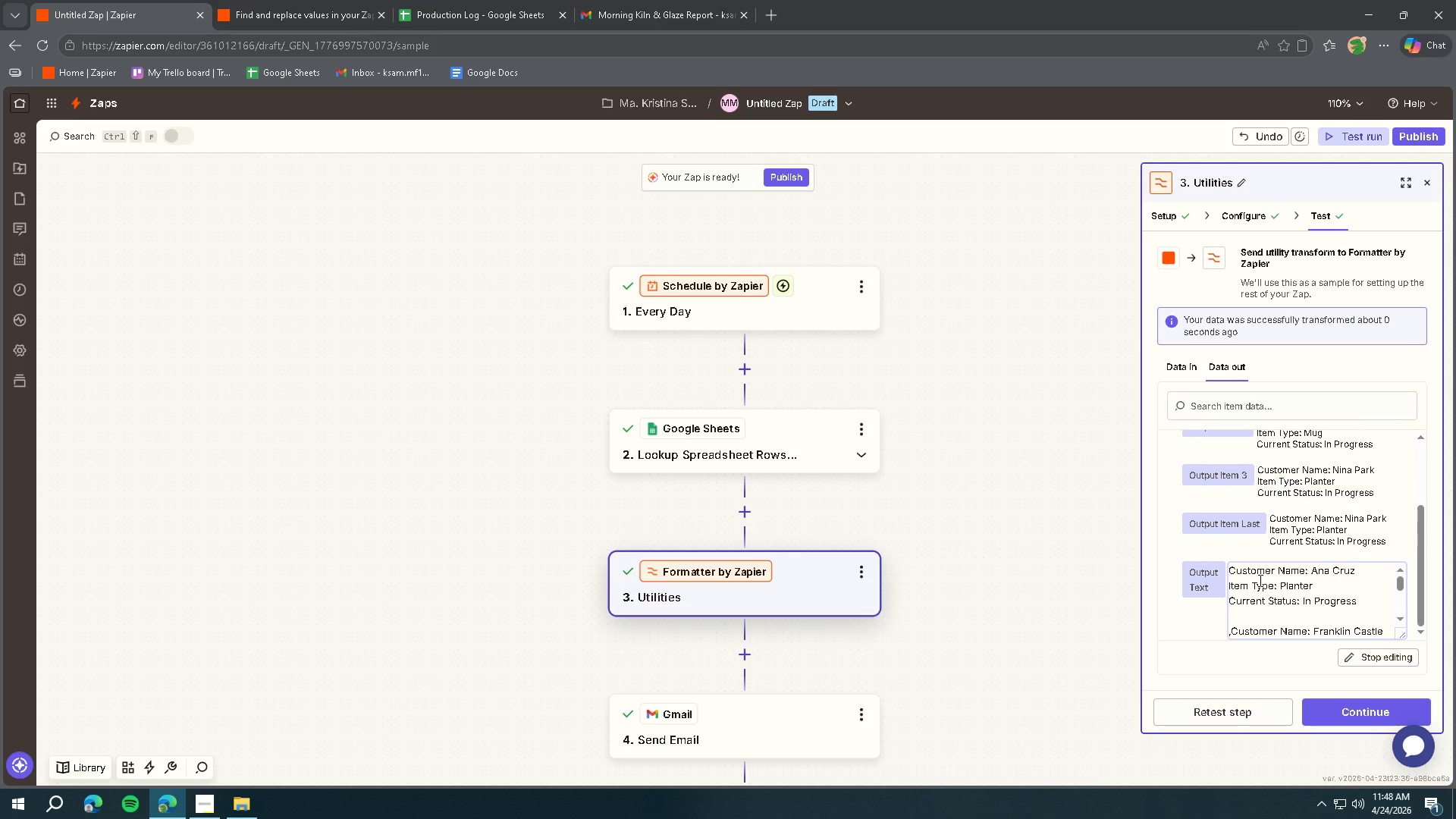 
scroll: coordinate [1259, 580], scroll_direction: down, amount: 1.0
 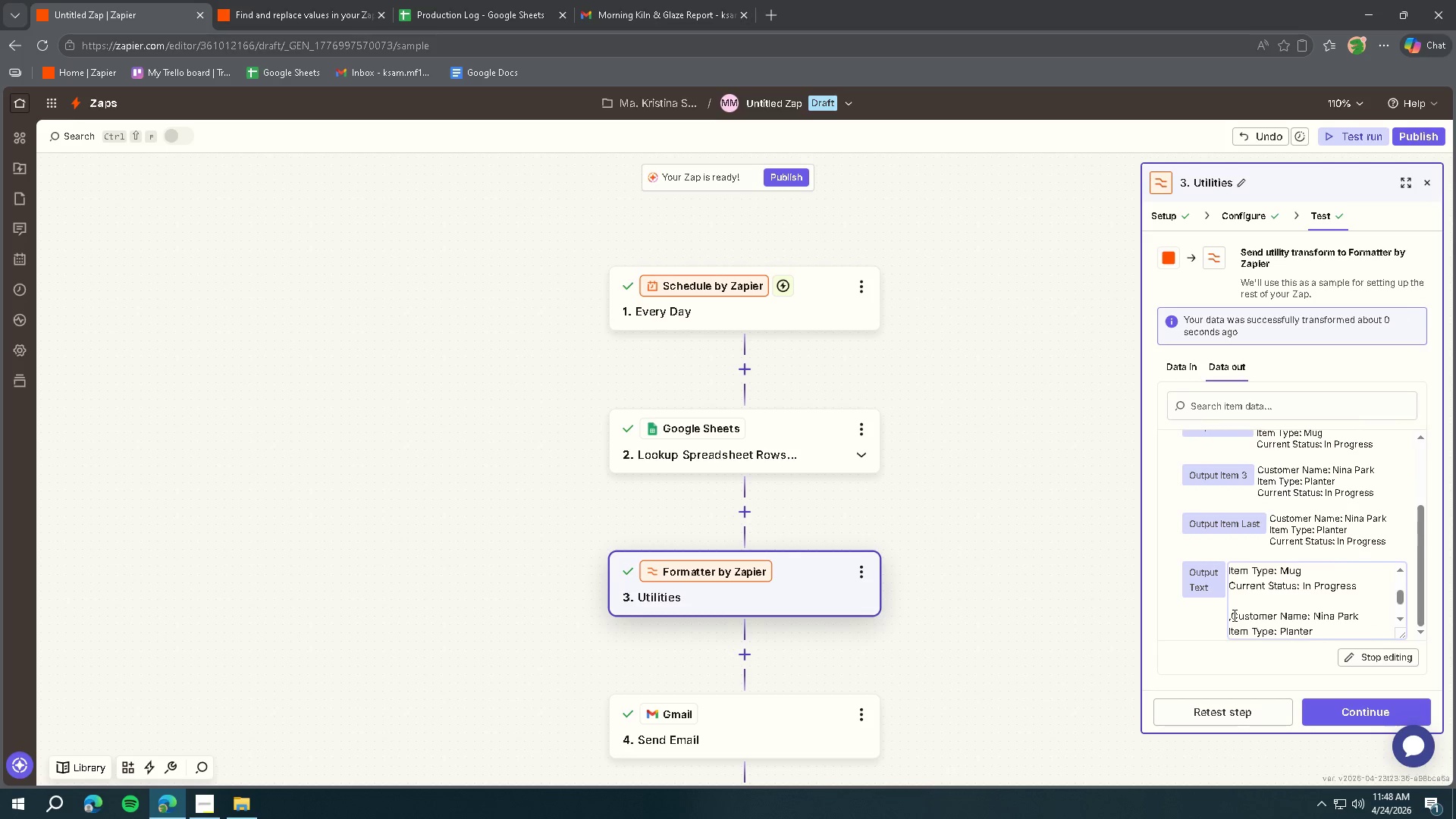 
left_click([1232, 616])
 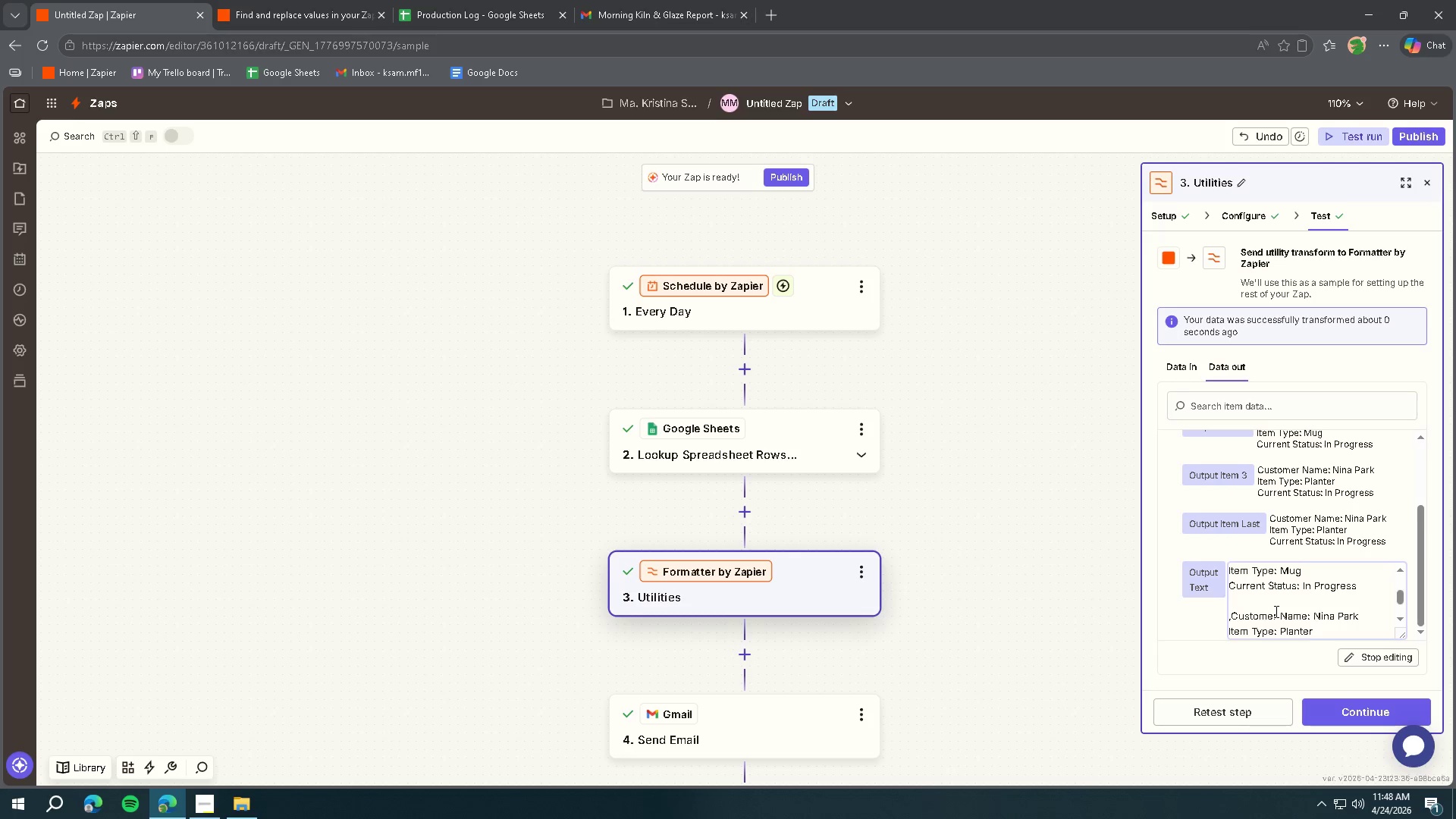 
scroll: coordinate [1284, 601], scroll_direction: up, amount: 4.0
 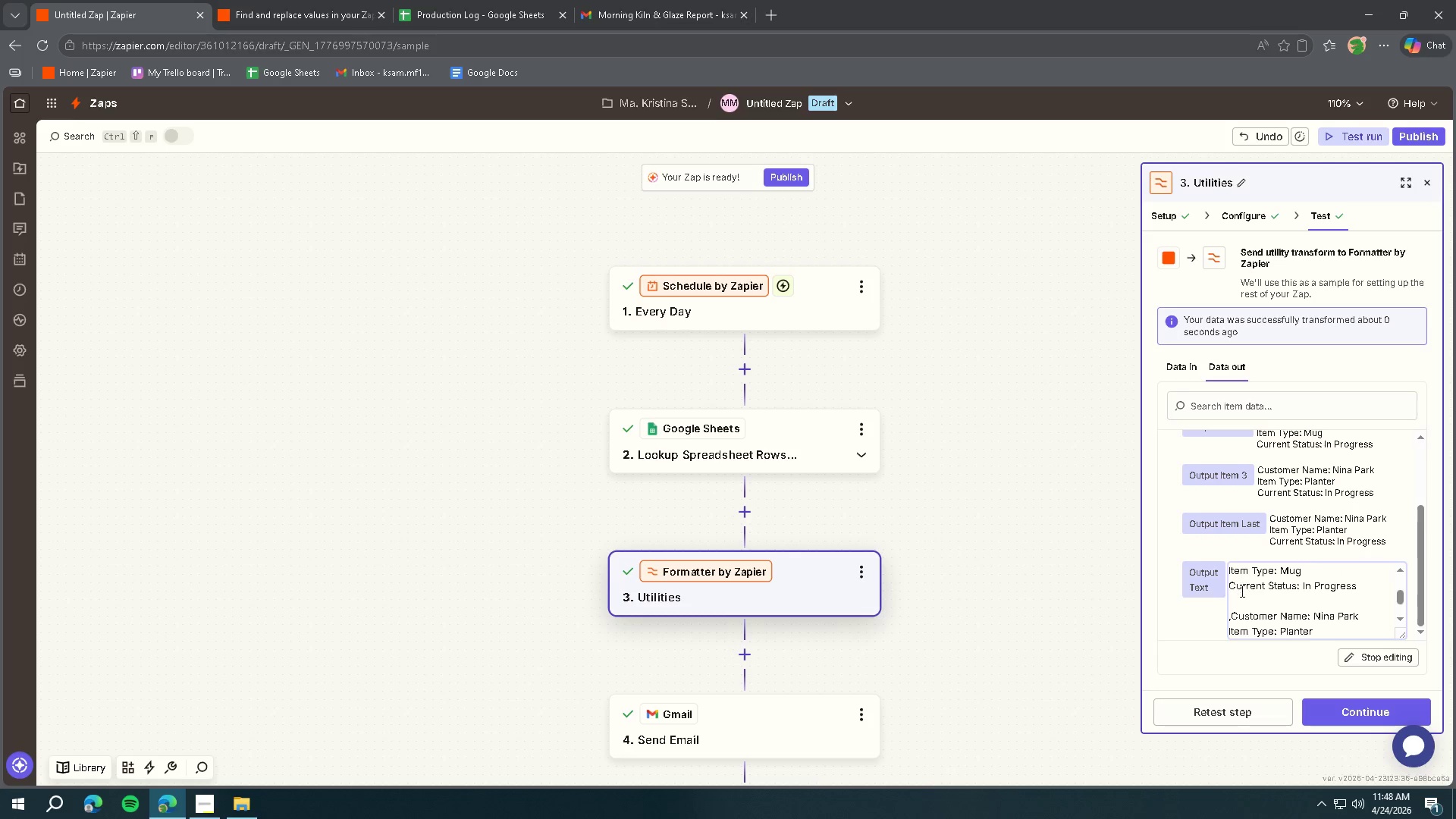 
key(Backspace)
 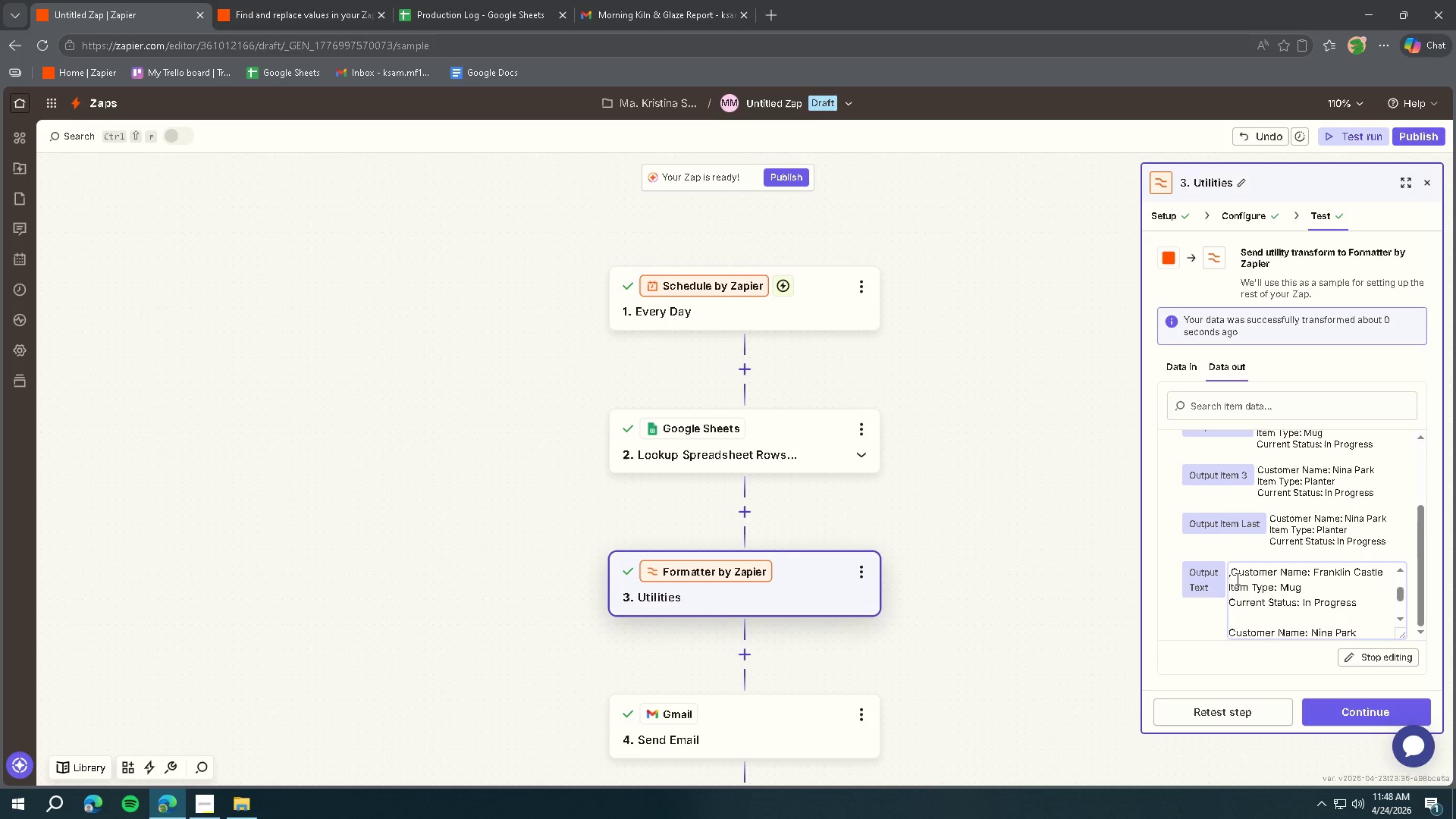 
scroll: coordinate [1244, 596], scroll_direction: up, amount: 1.0
 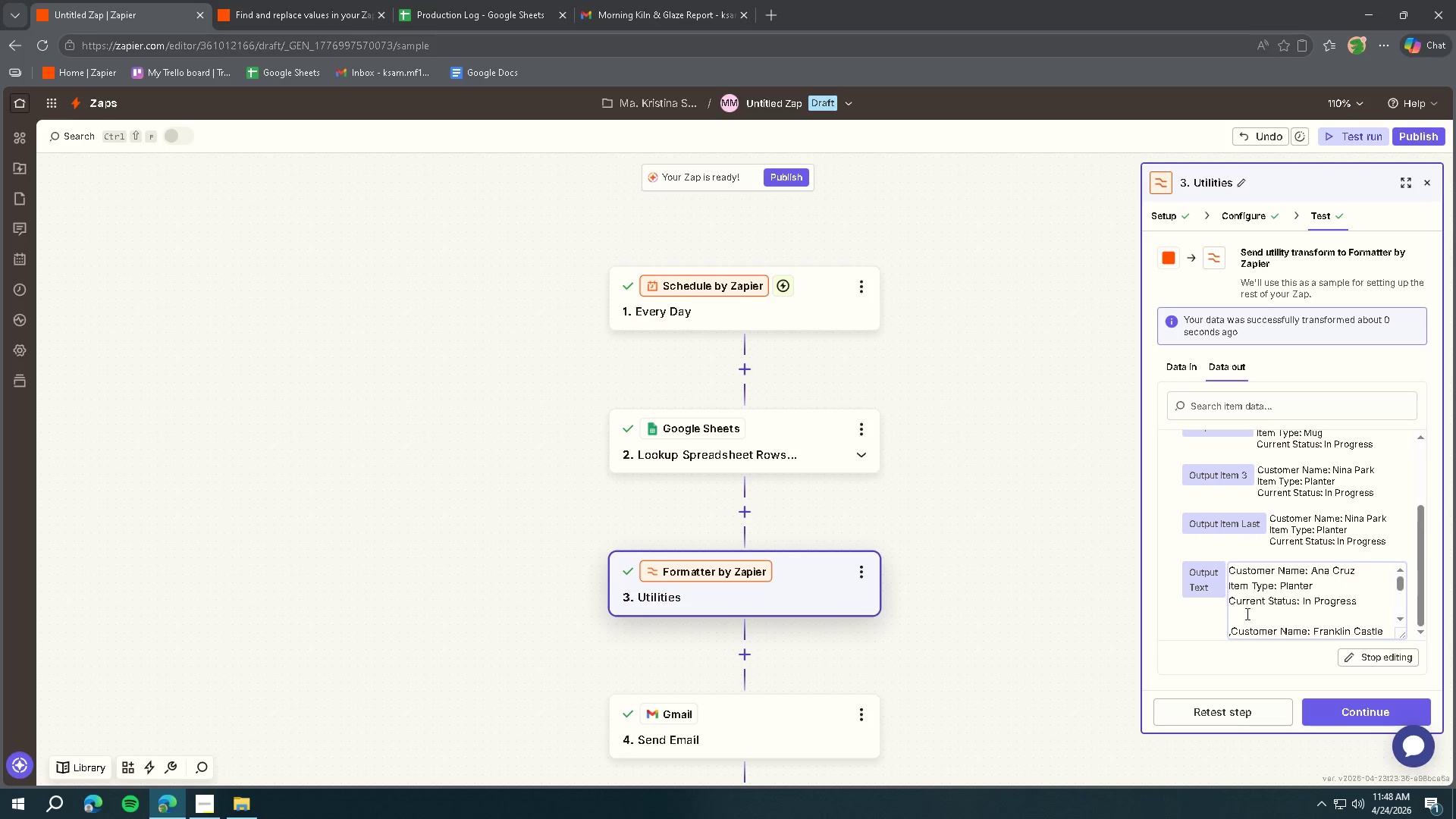 
left_click([1230, 572])
 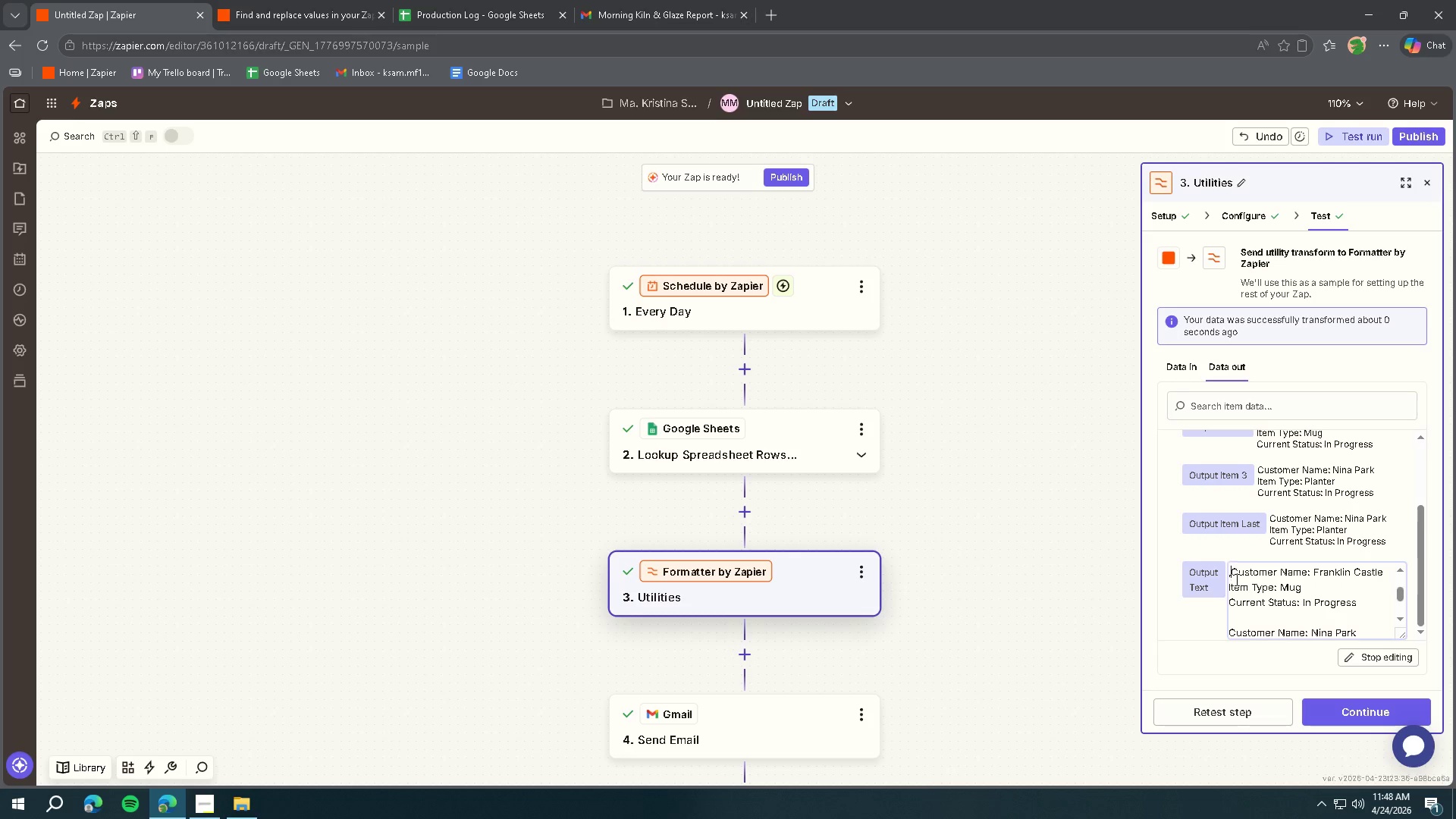 
key(Backspace)
 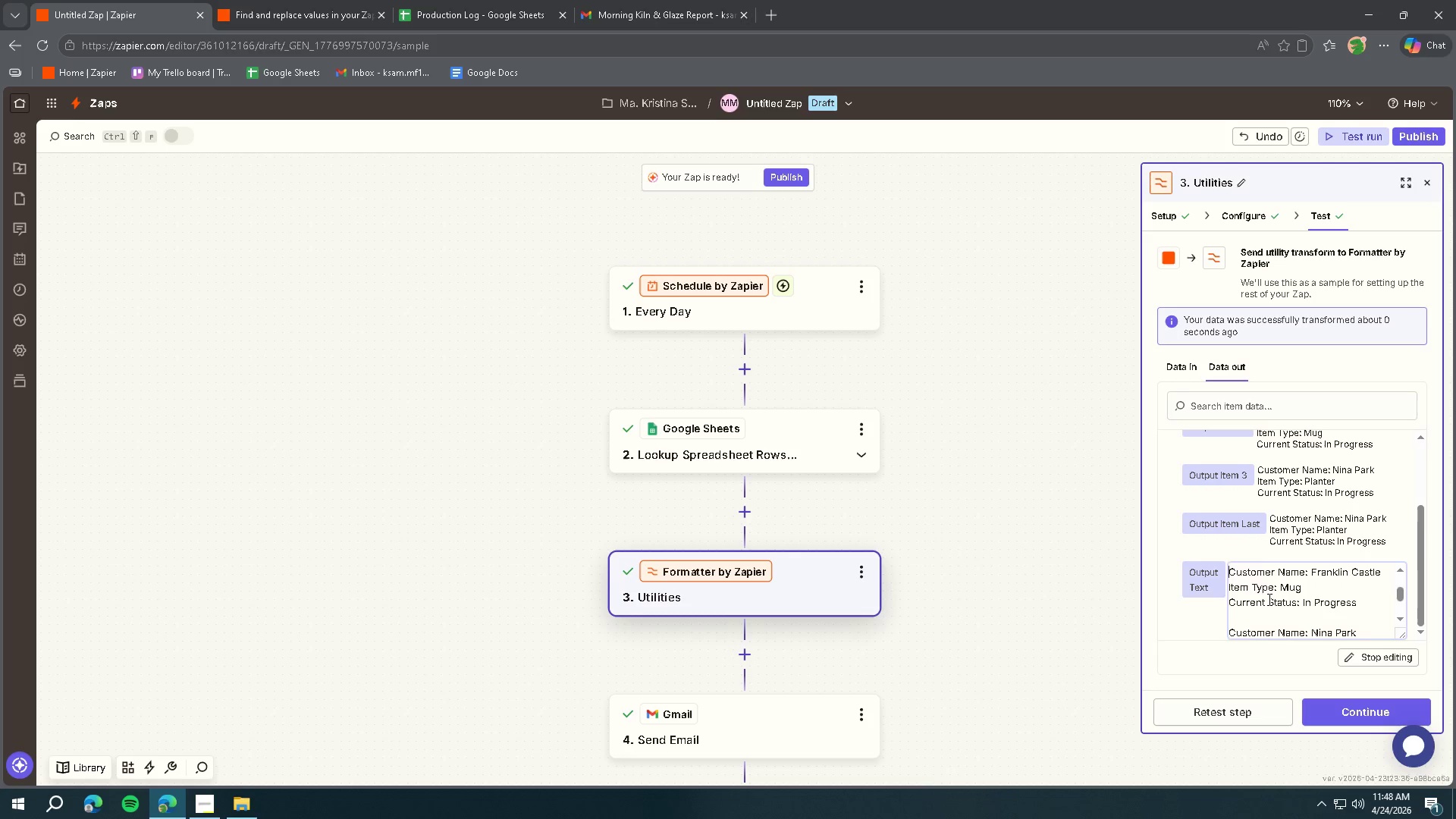 
scroll: coordinate [1279, 597], scroll_direction: up, amount: 3.0
 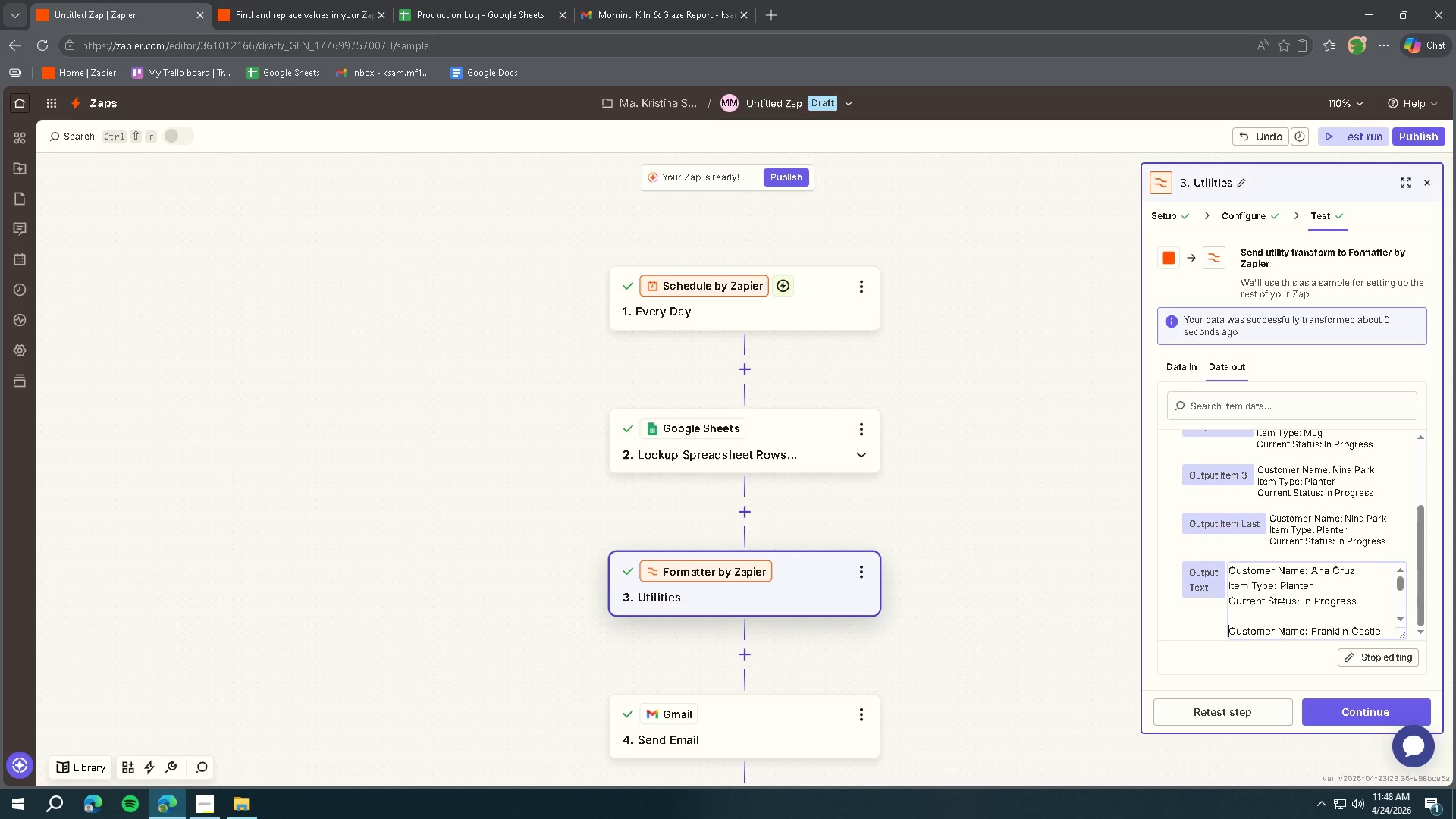 
scroll: coordinate [1280, 596], scroll_direction: down, amount: 3.0
 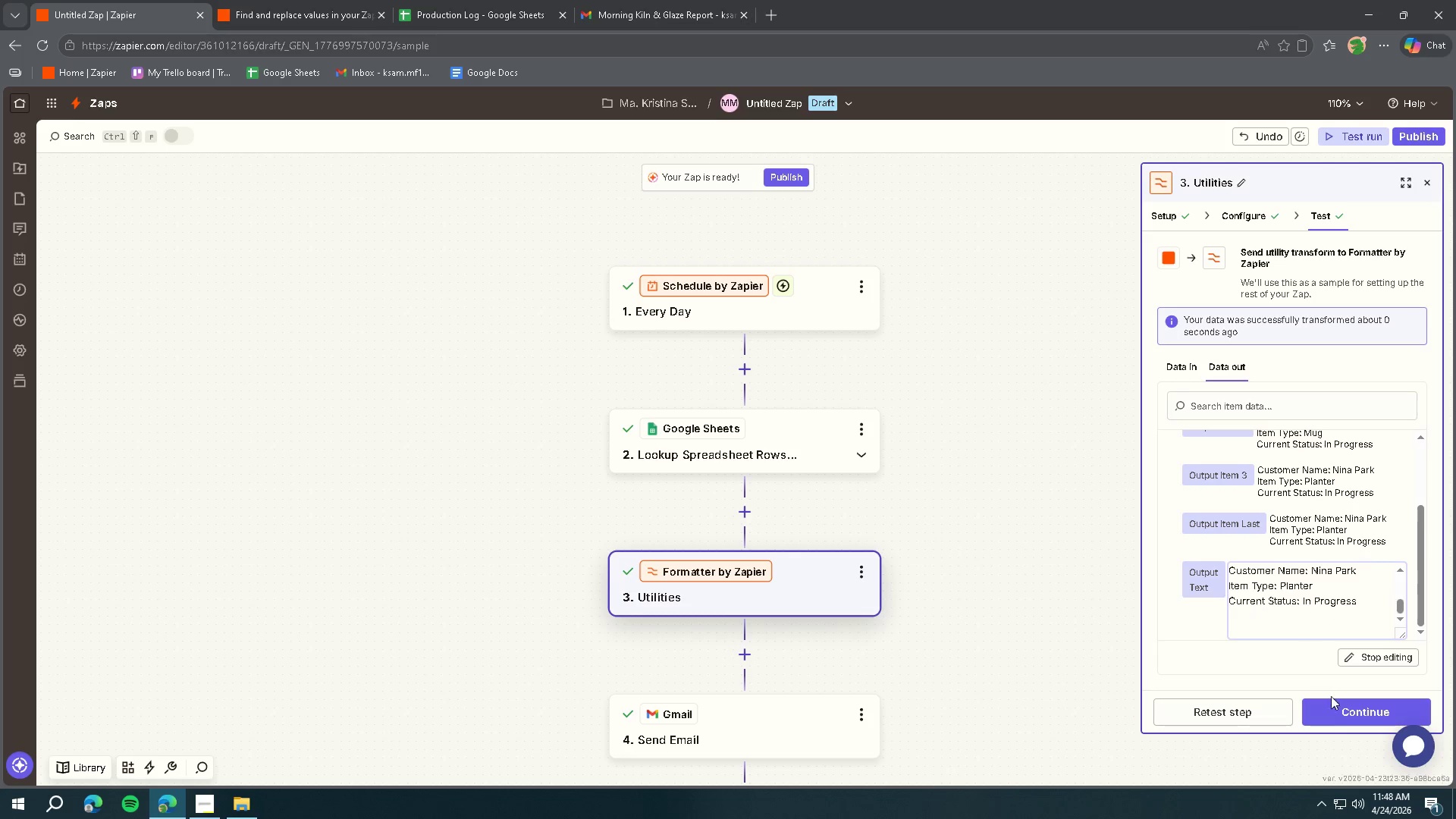 
left_click([1346, 717])
 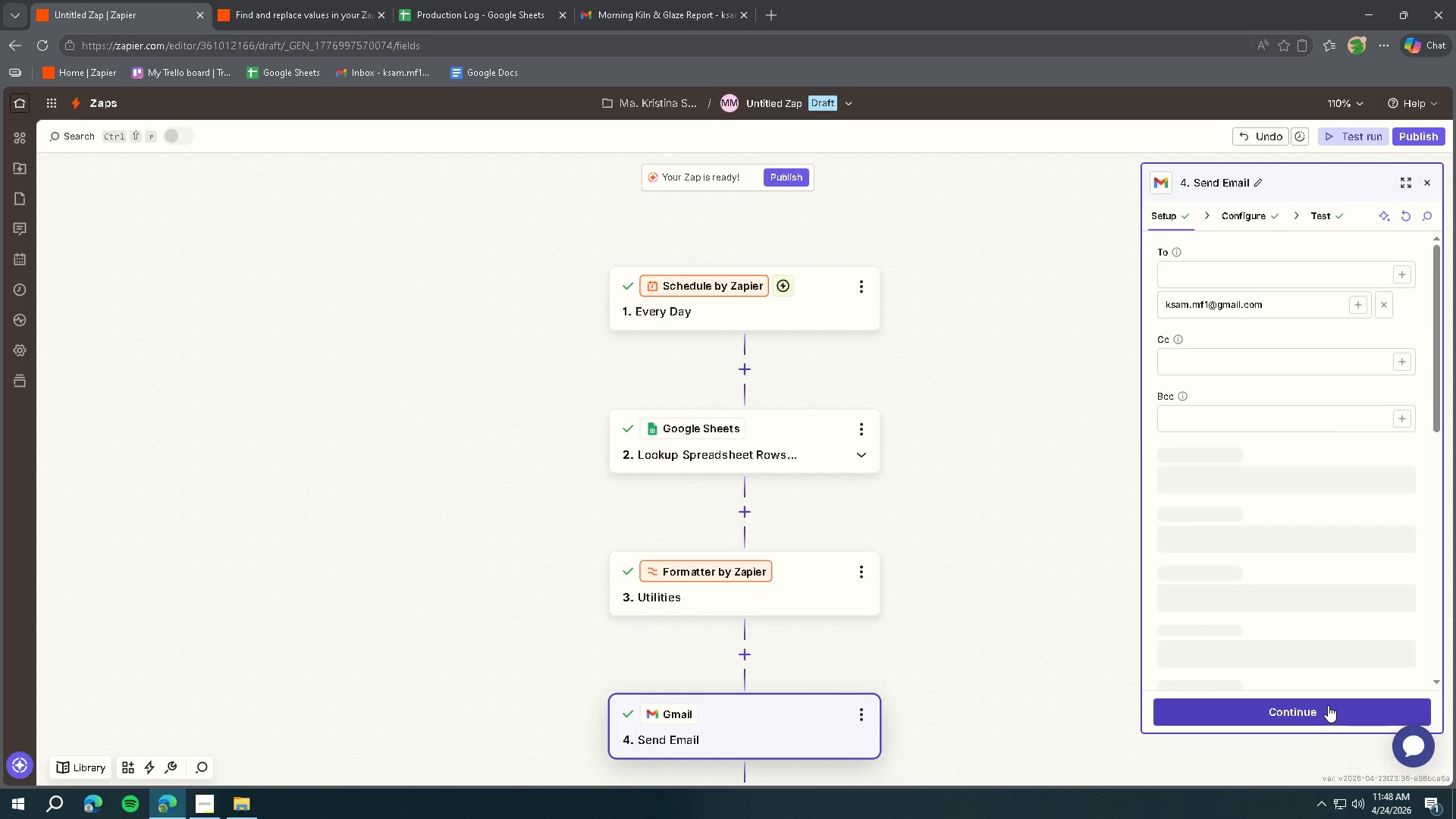 
left_click([1324, 707])
 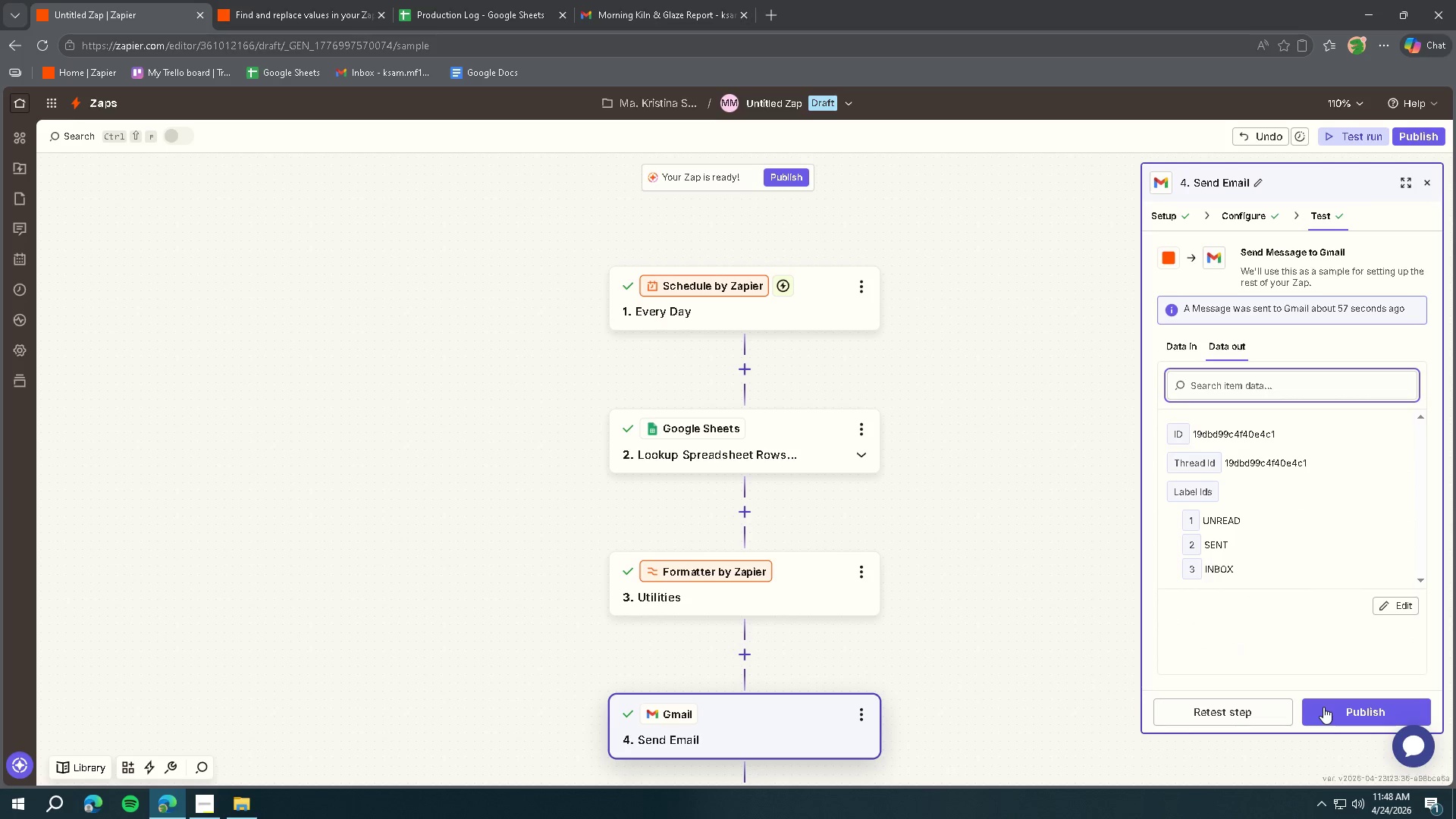 
left_click([1240, 711])
 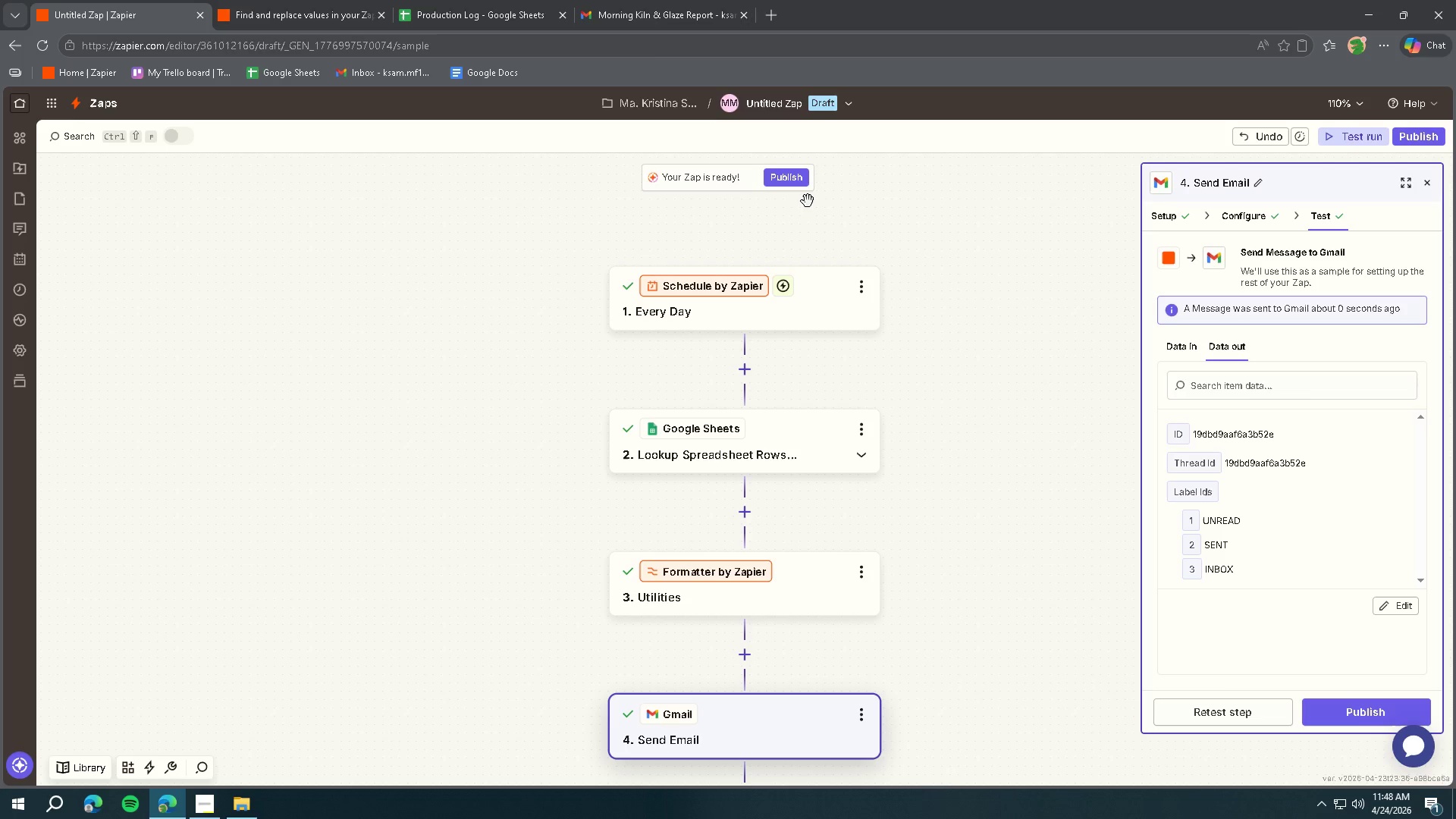 
wait(18.06)
 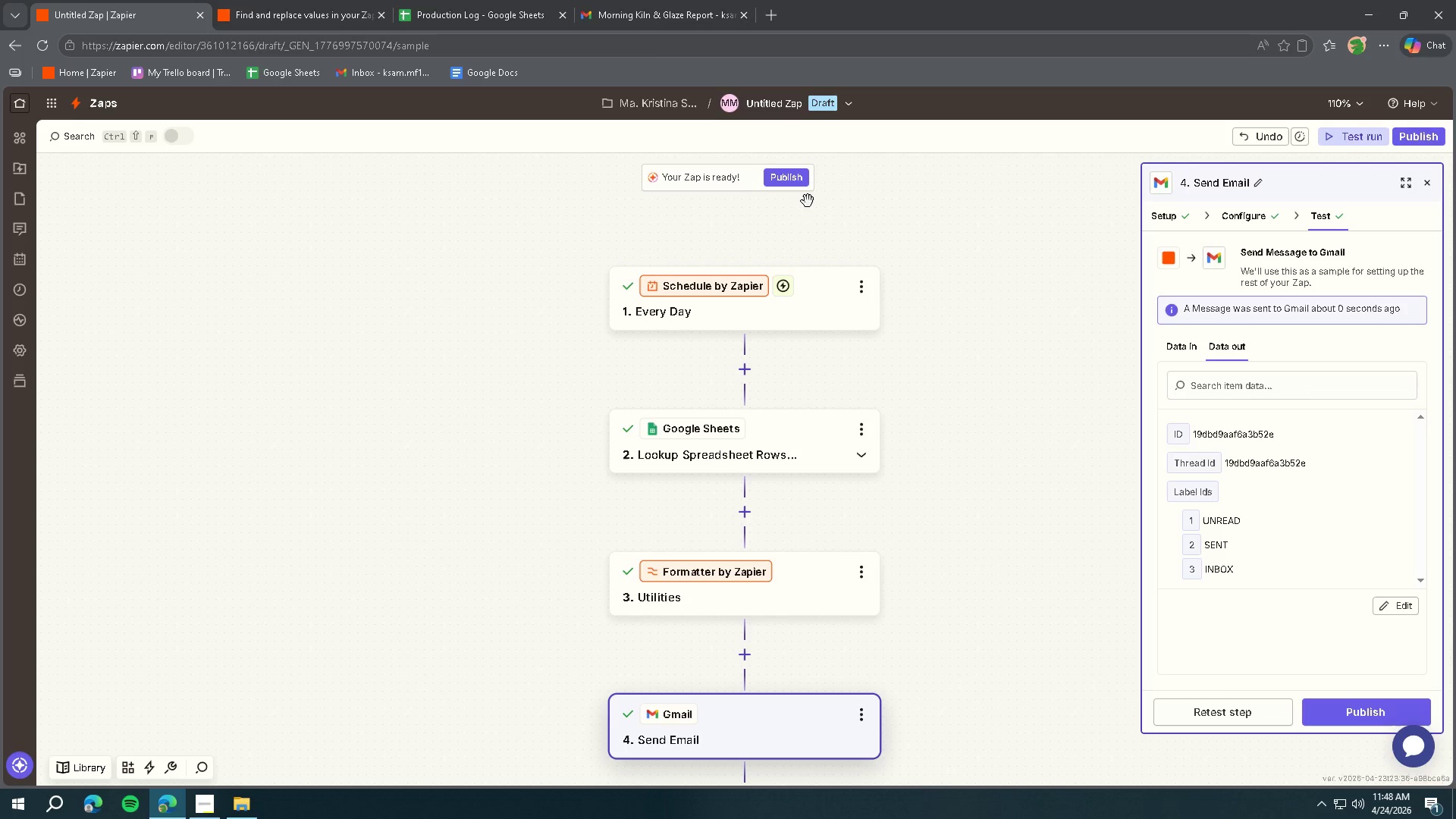 
left_click([498, 361])
 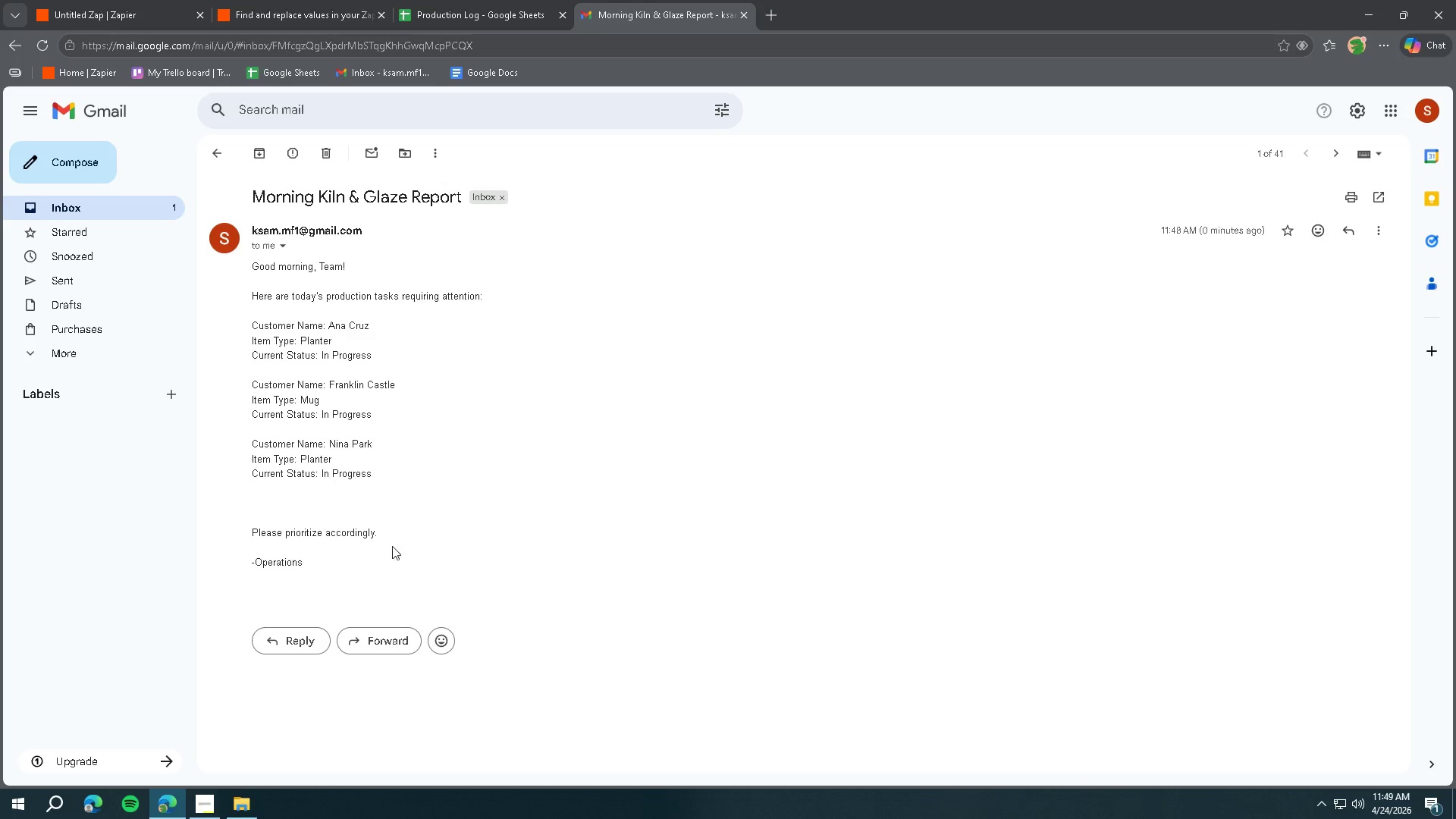 
left_click([214, 789])